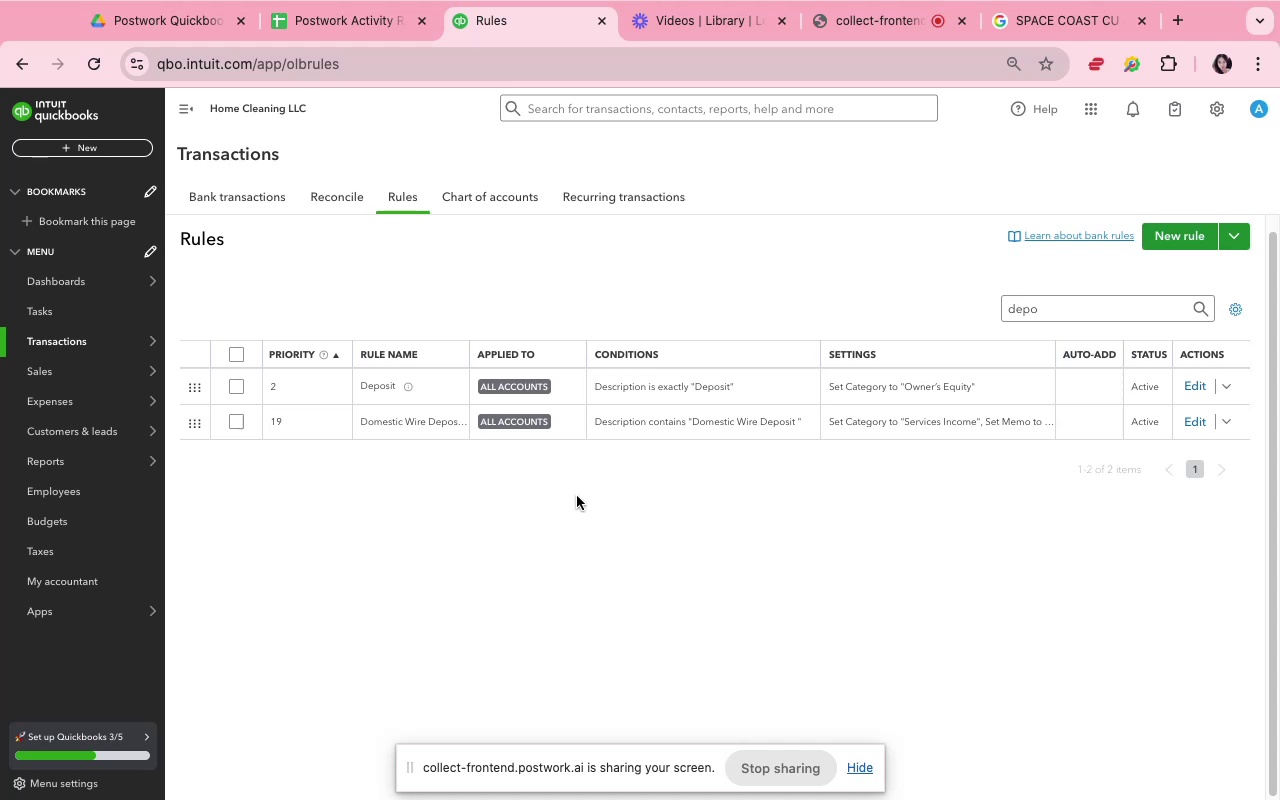 
left_click_drag(start_coordinate=[261, 194], to_coordinate=[268, 203])
 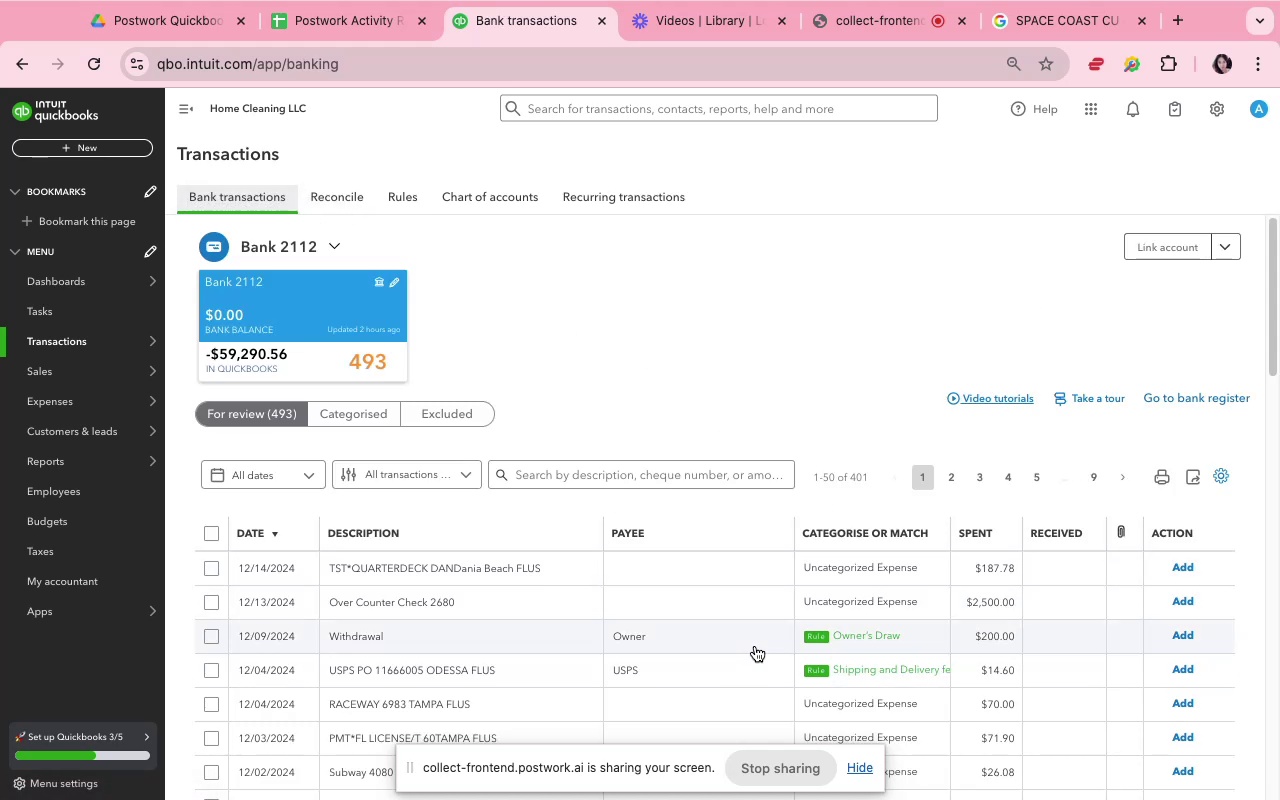 
wait(11.25)
 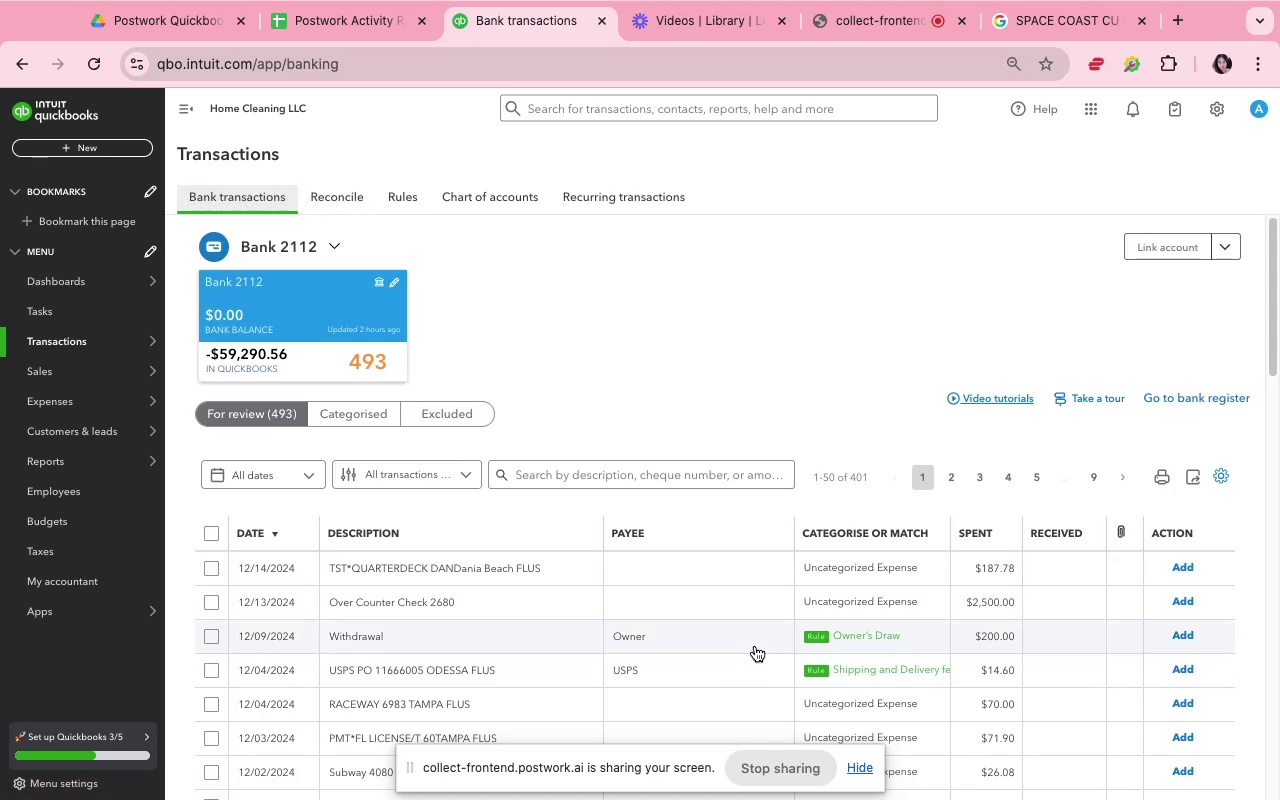 
left_click([755, 645])
 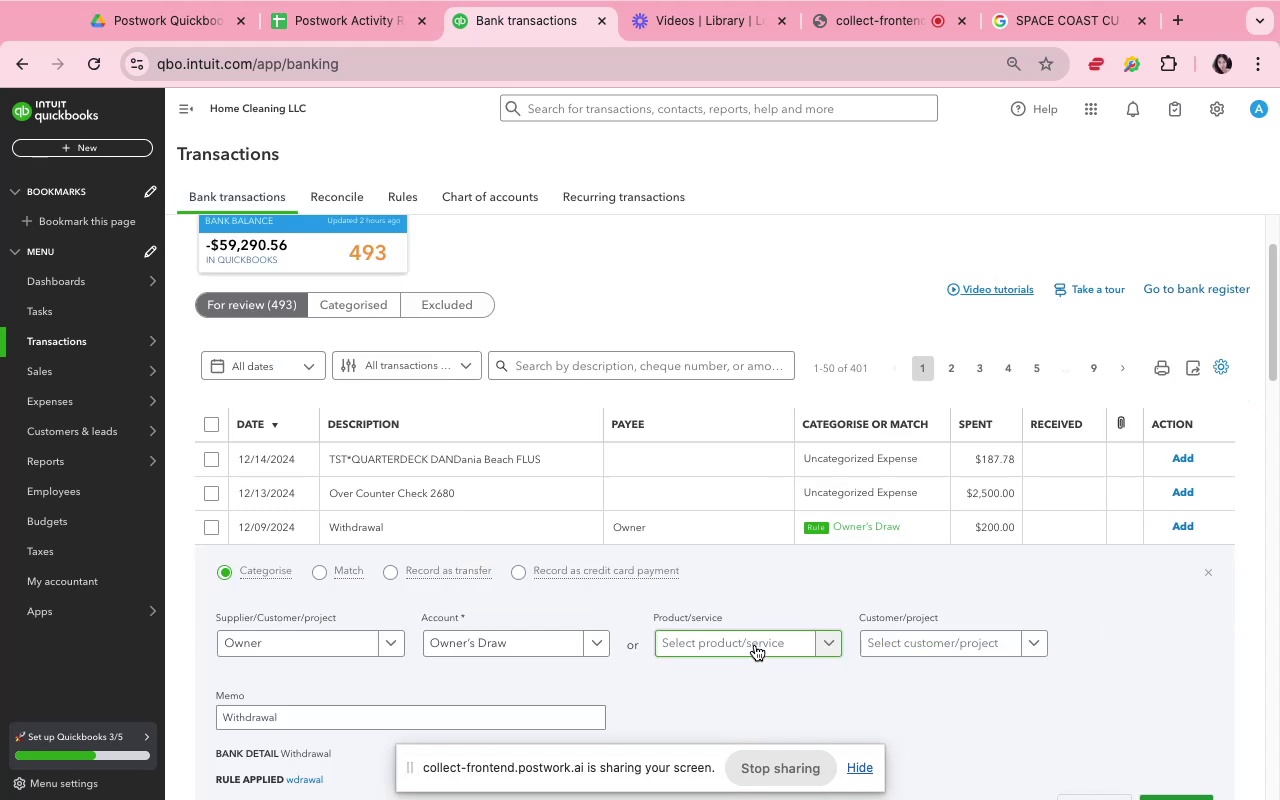 
scroll: coordinate [730, 627], scroll_direction: down, amount: 6.0
 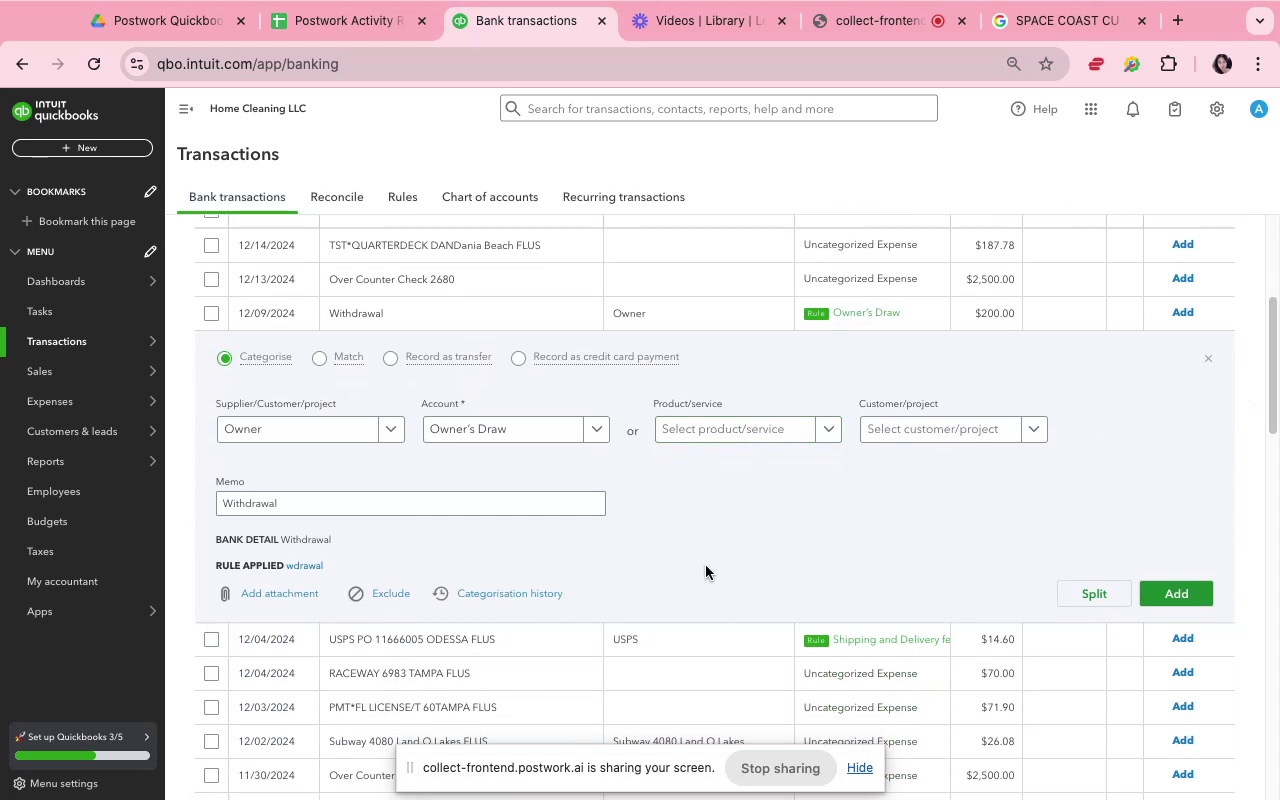 
left_click([697, 516])
 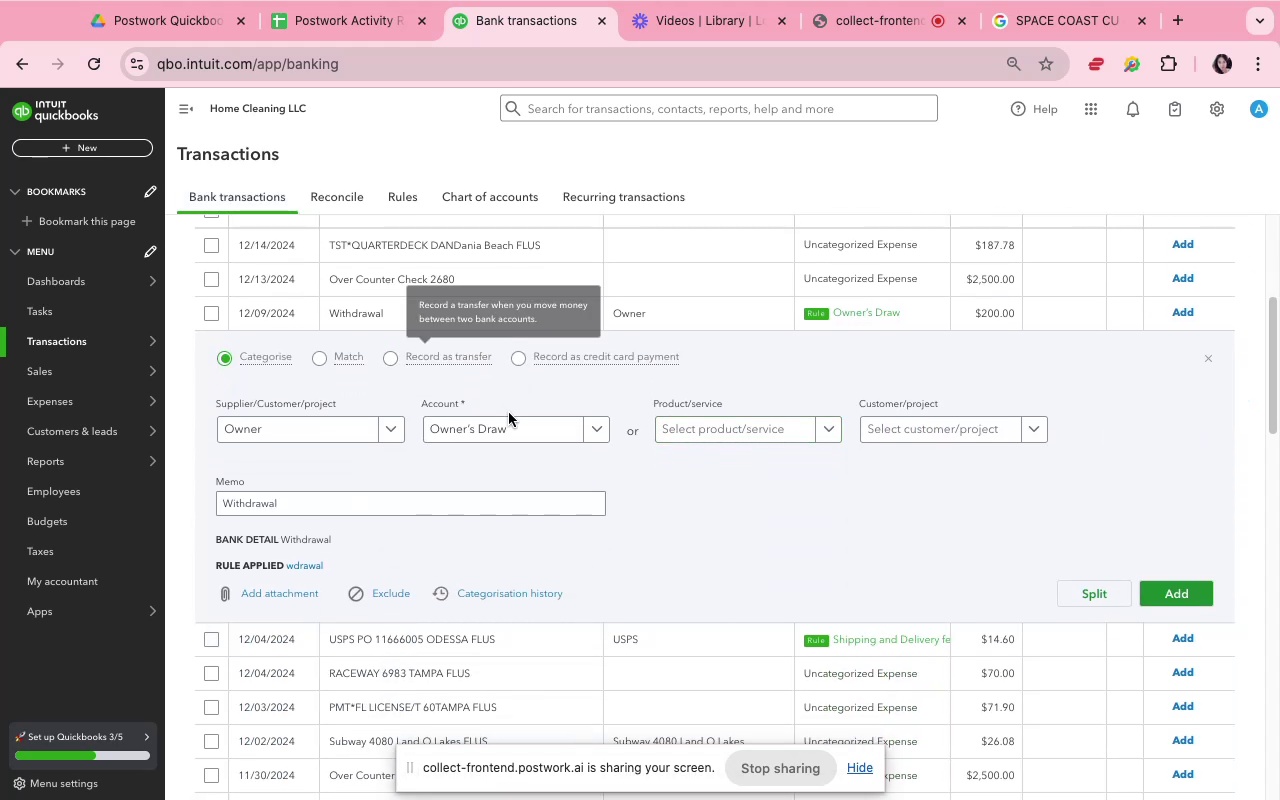 
scroll: coordinate [668, 573], scroll_direction: down, amount: 2.0
 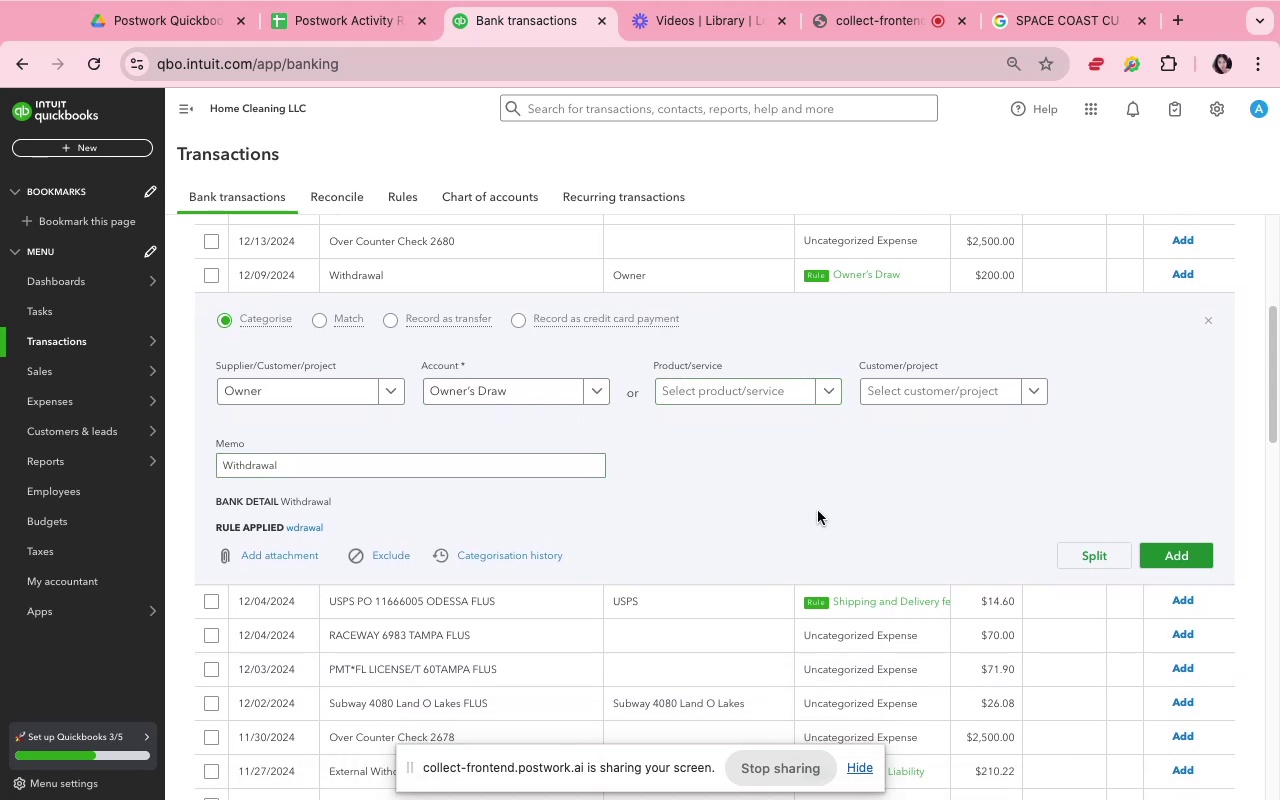 
wait(6.58)
 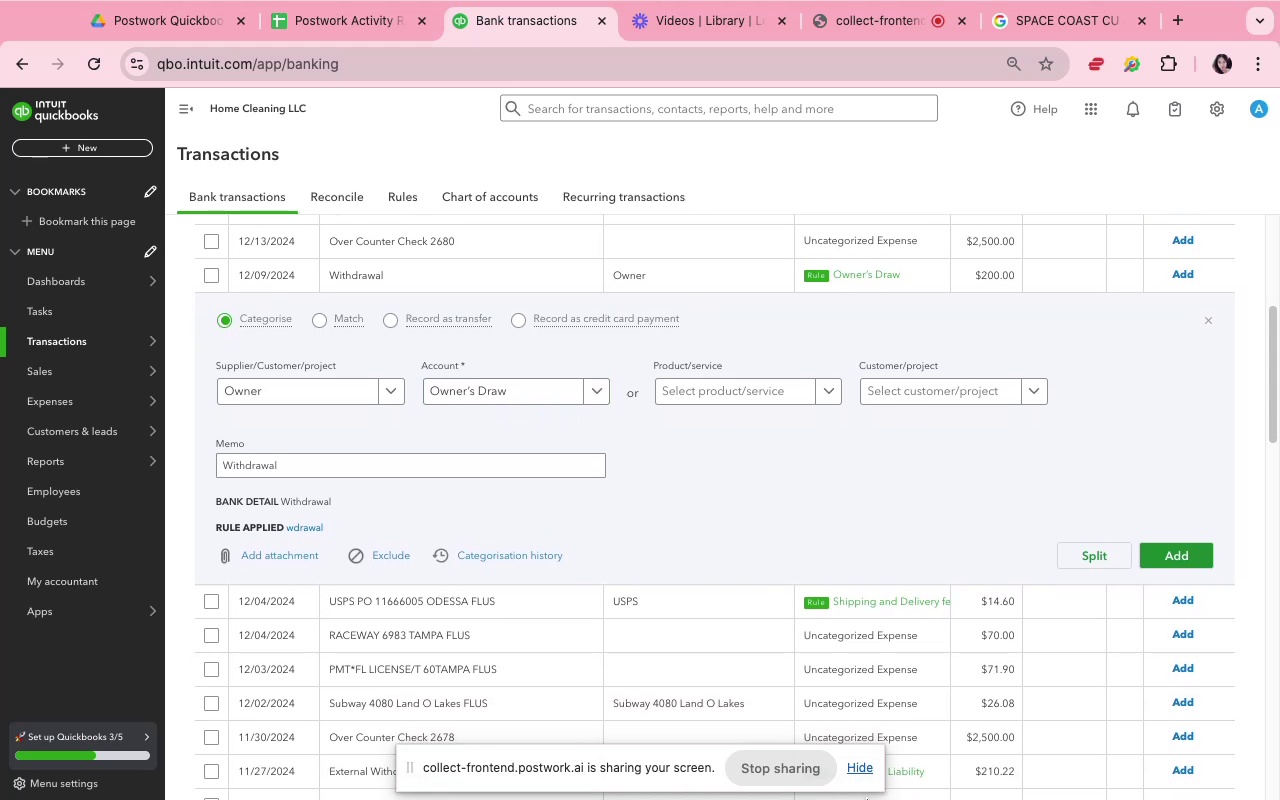 
left_click([569, 521])
 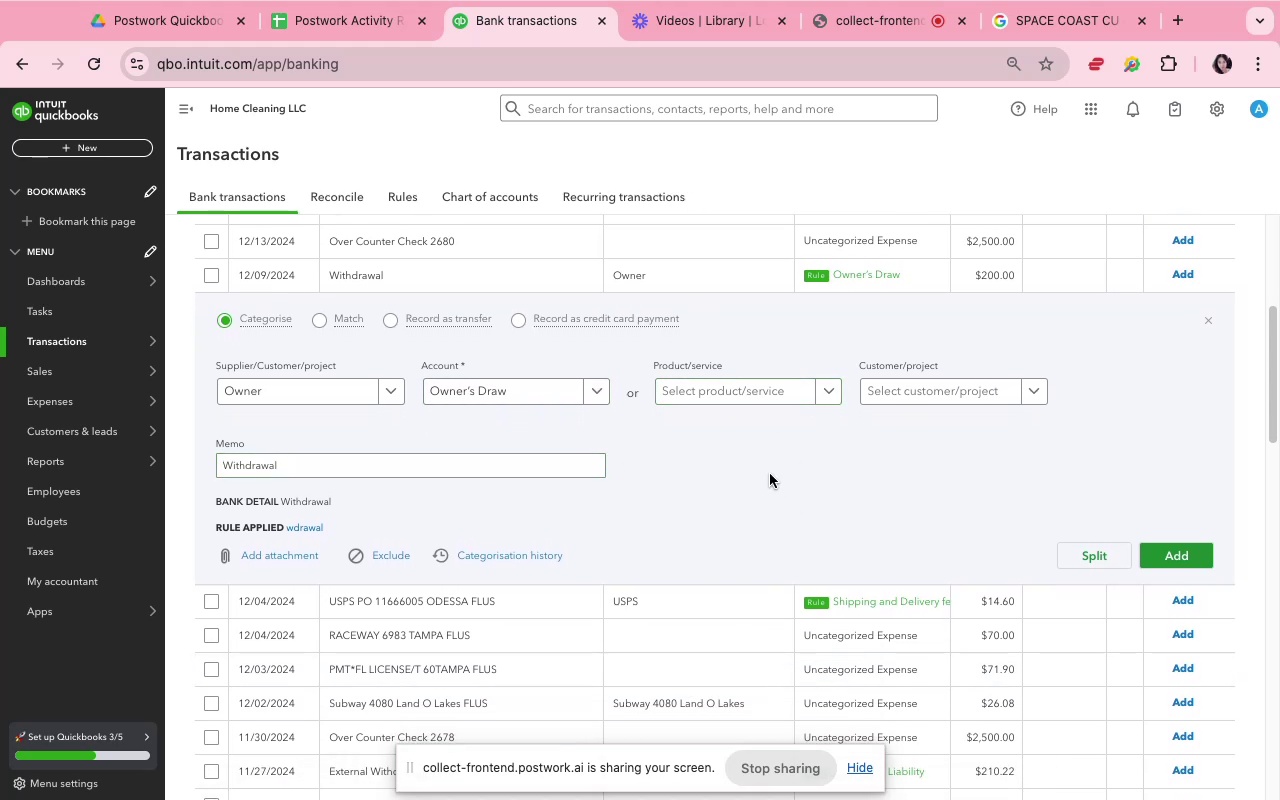 
scroll: coordinate [770, 474], scroll_direction: down, amount: 1.0
 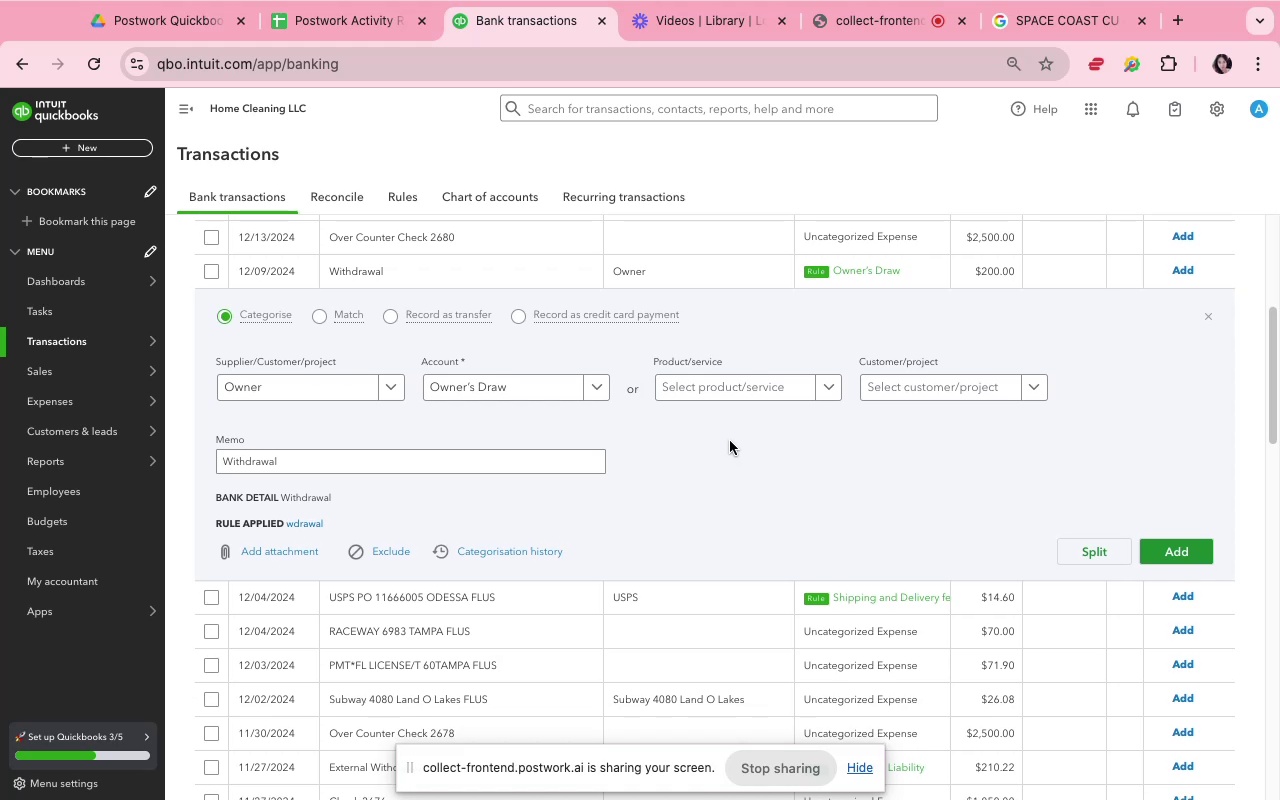 
wait(12.42)
 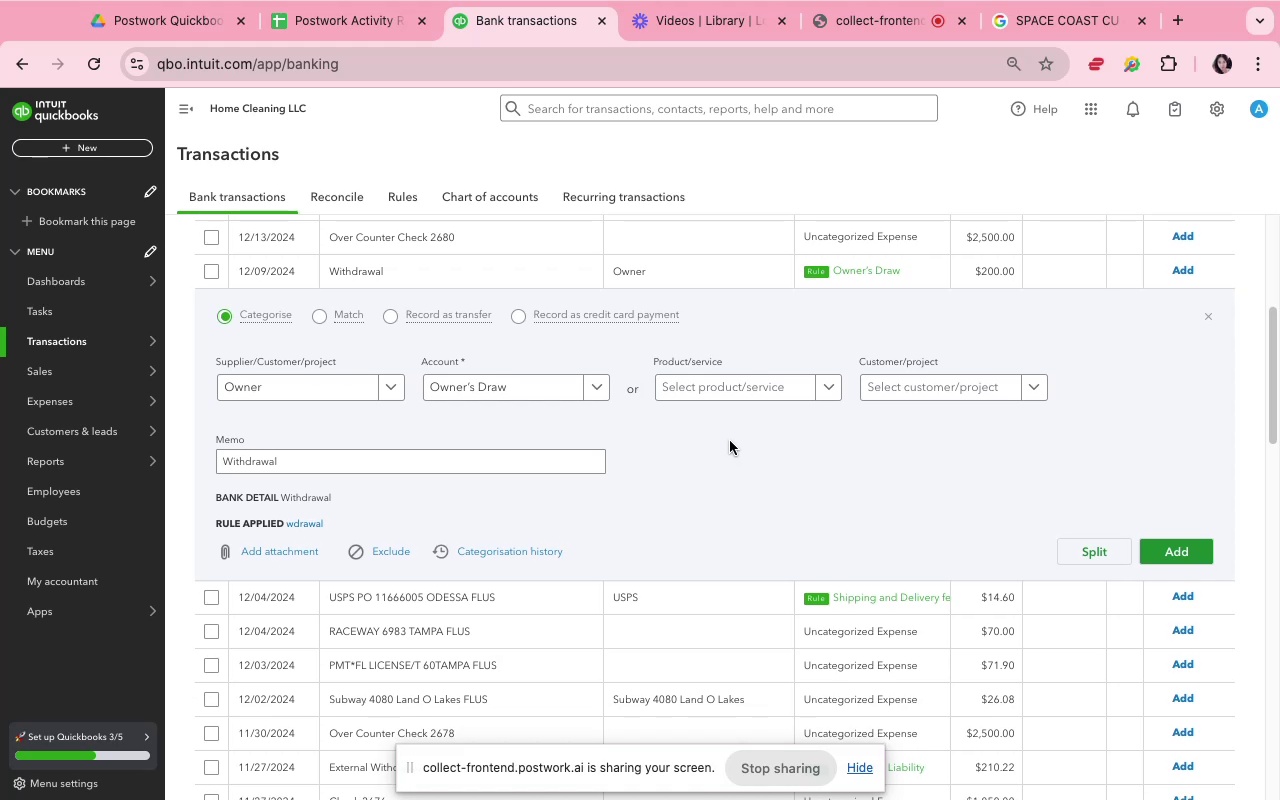 
left_click([730, 441])
 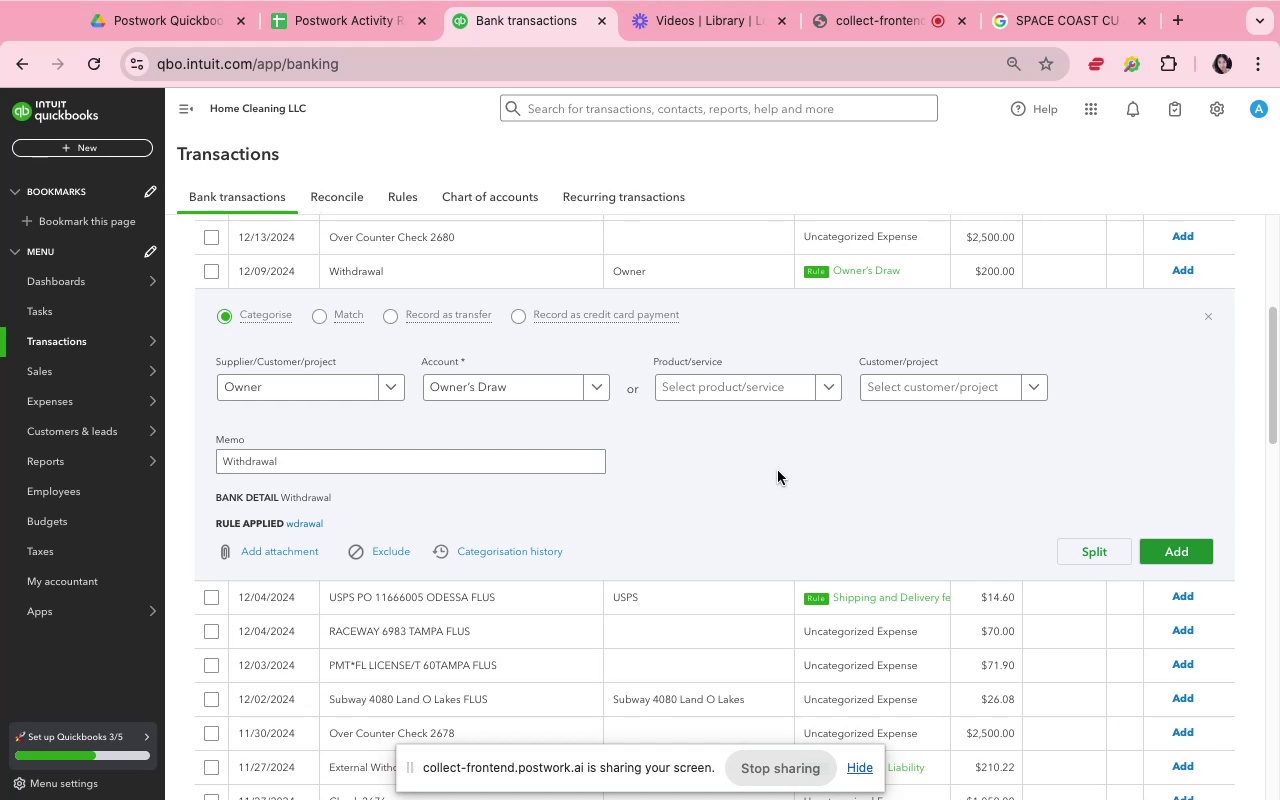 
scroll: coordinate [873, 493], scroll_direction: down, amount: 4.0
 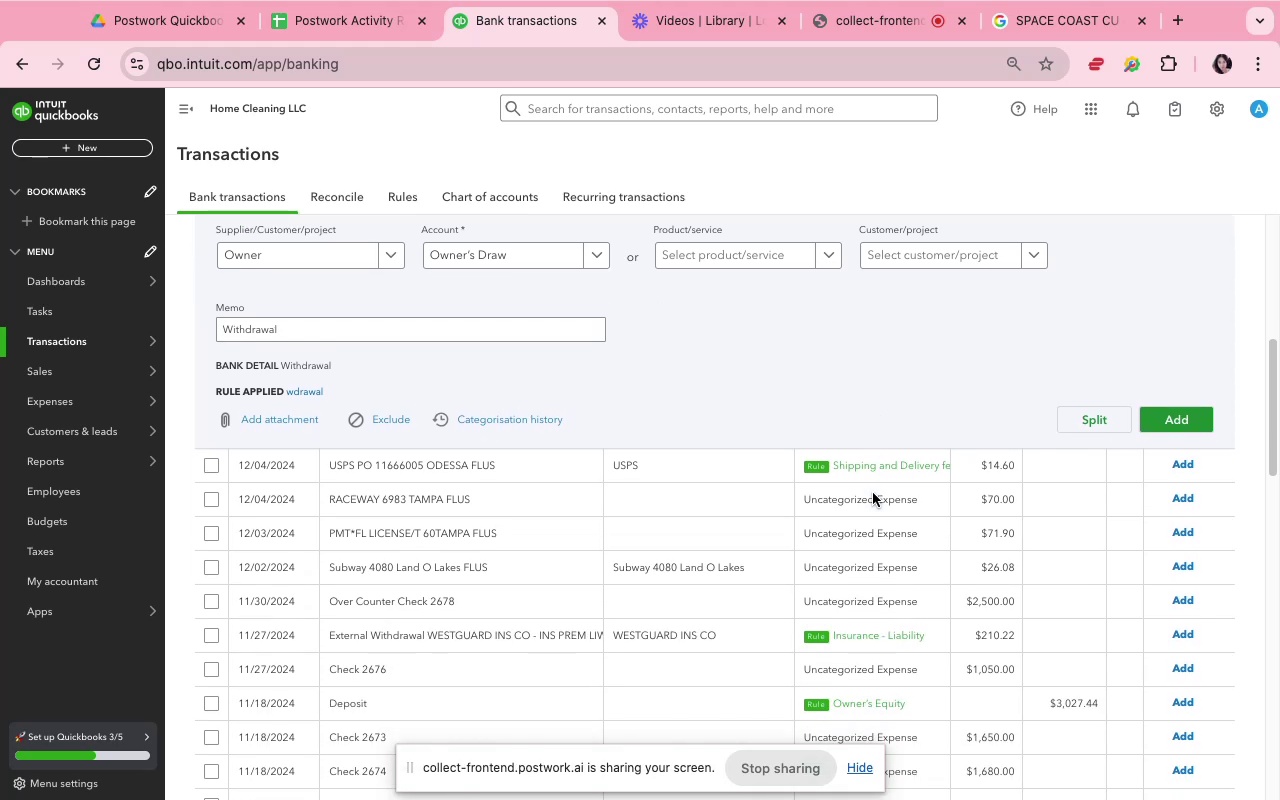 
scroll: coordinate [873, 493], scroll_direction: up, amount: 3.0
 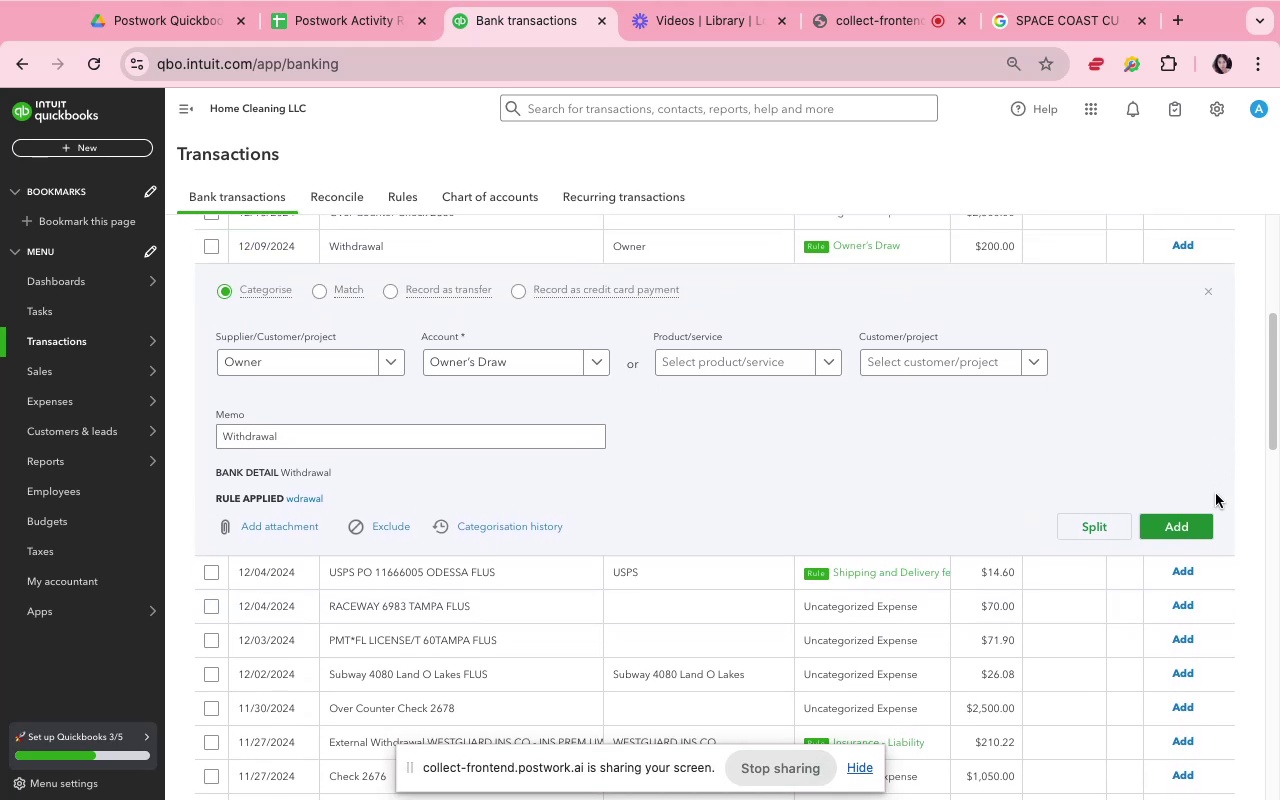 
left_click([1183, 512])
 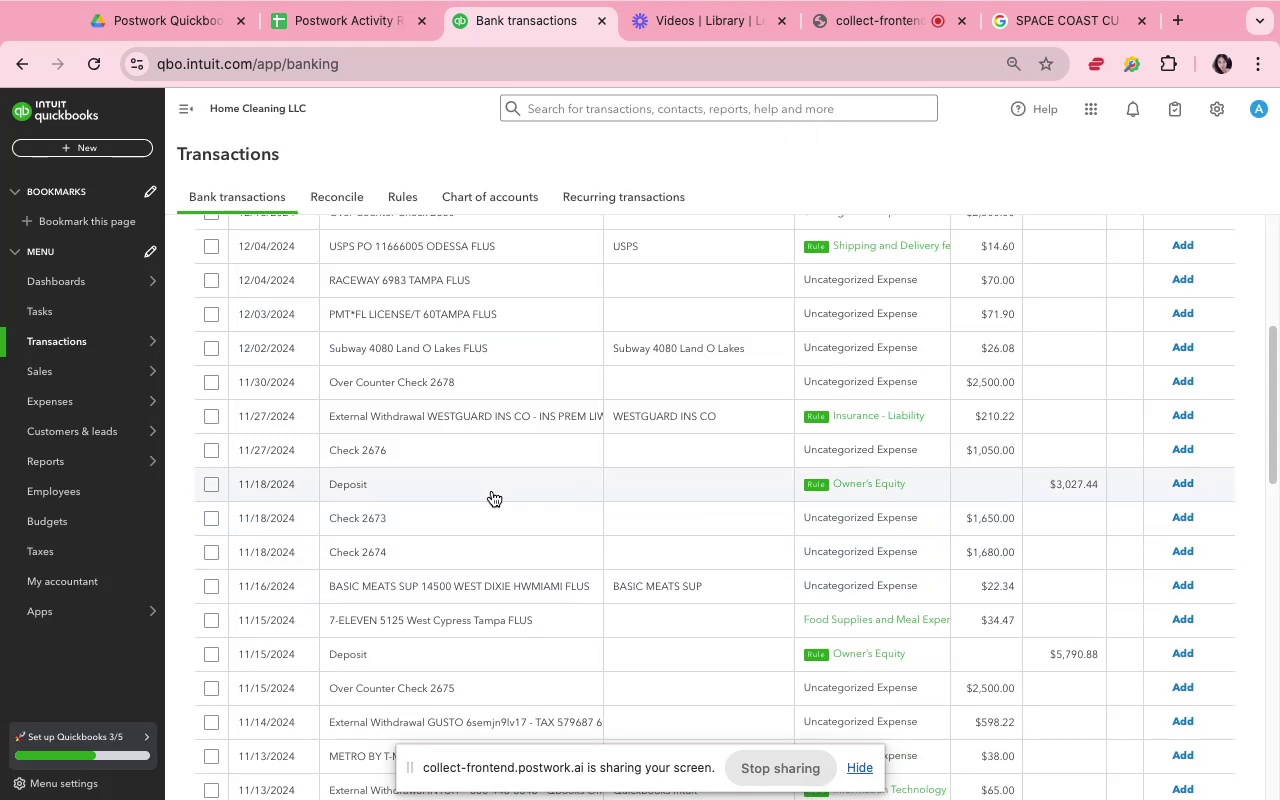 
wait(11.76)
 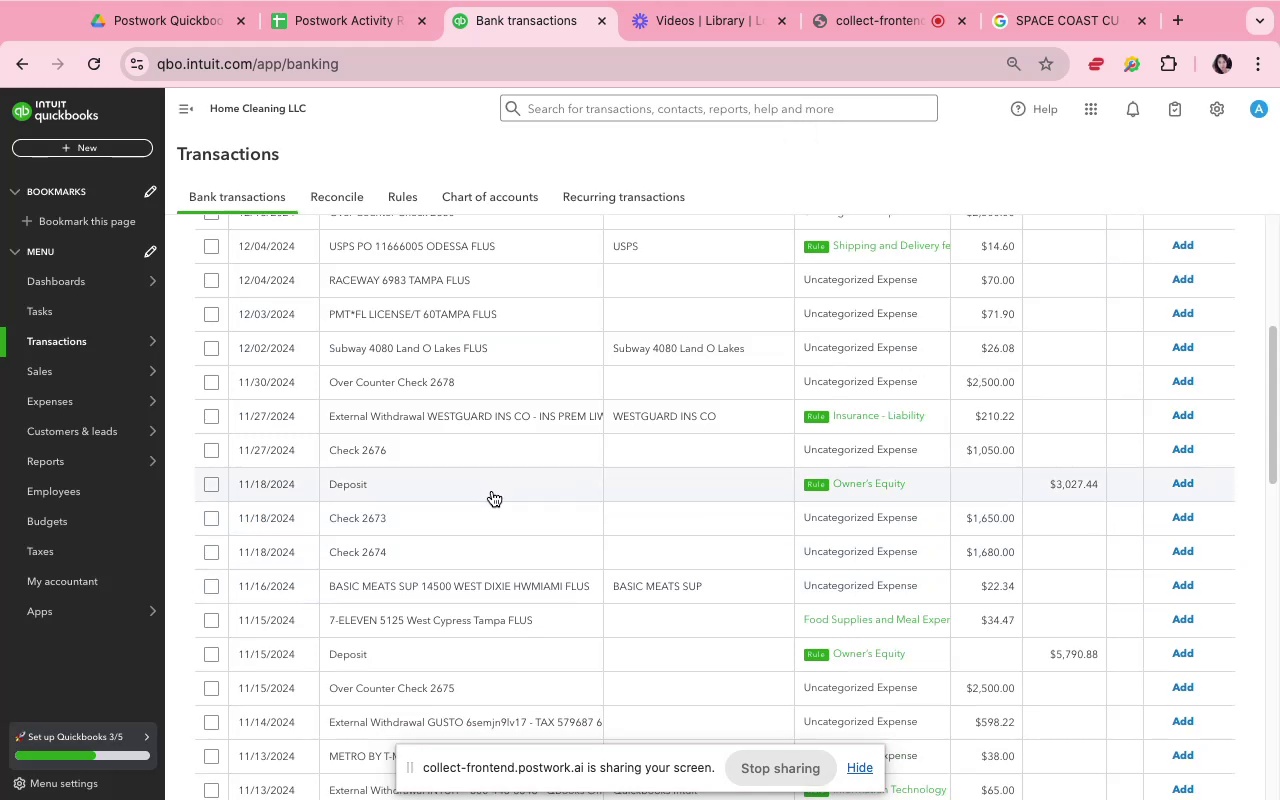 
left_click([579, 258])
 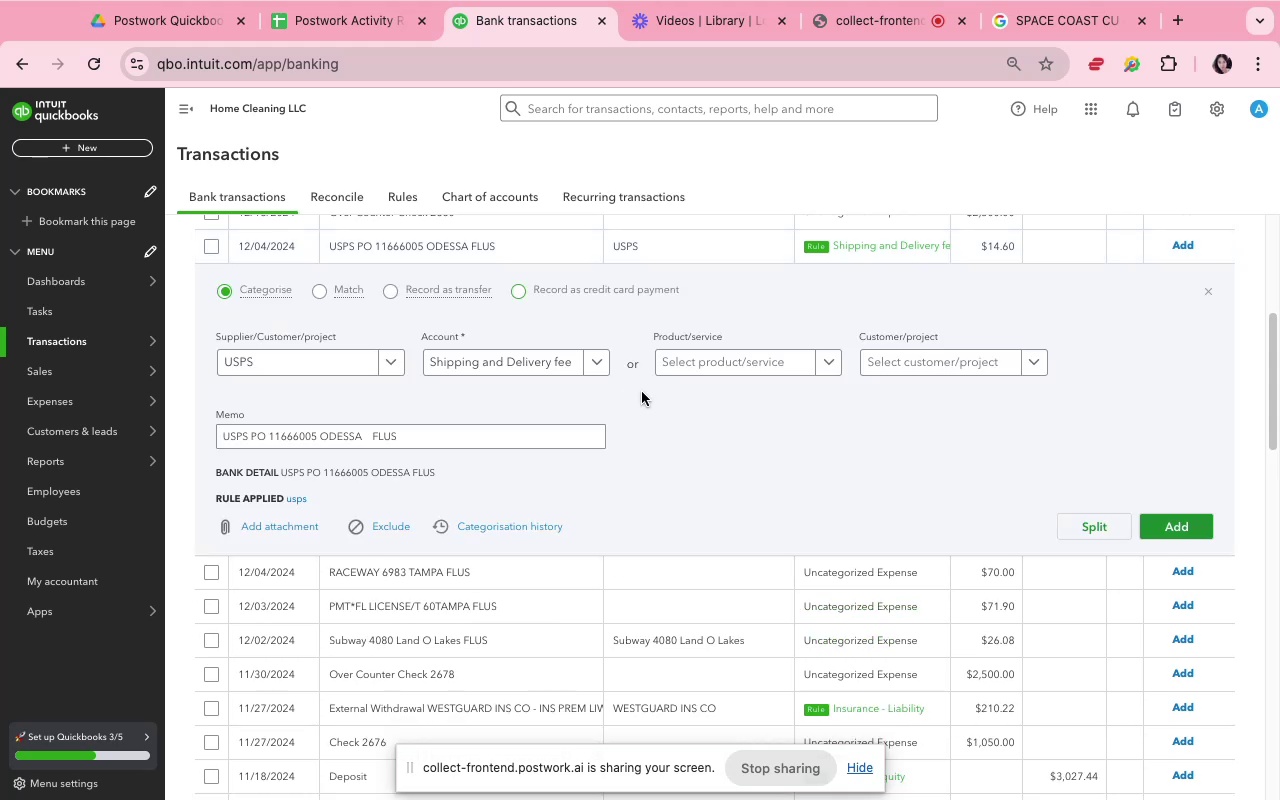 
scroll: coordinate [721, 488], scroll_direction: up, amount: 1.0
 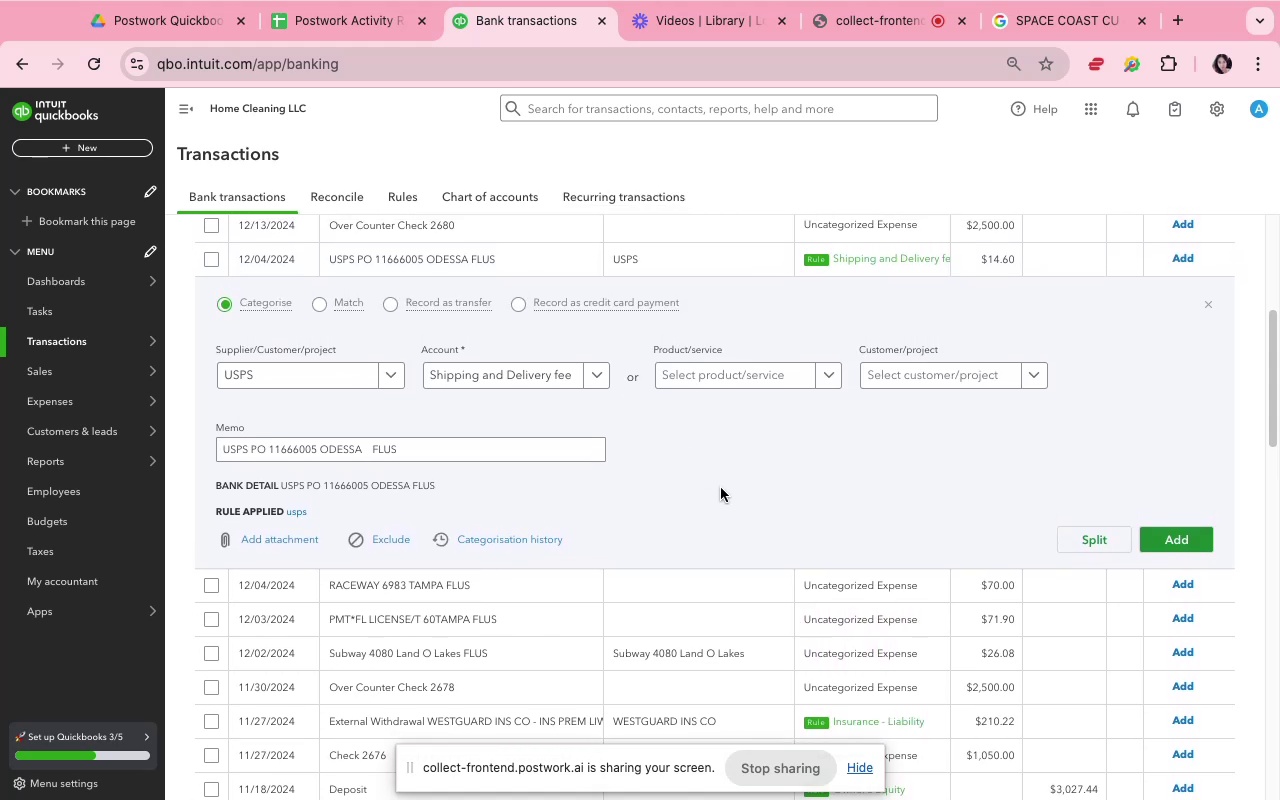 
left_click([721, 488])
 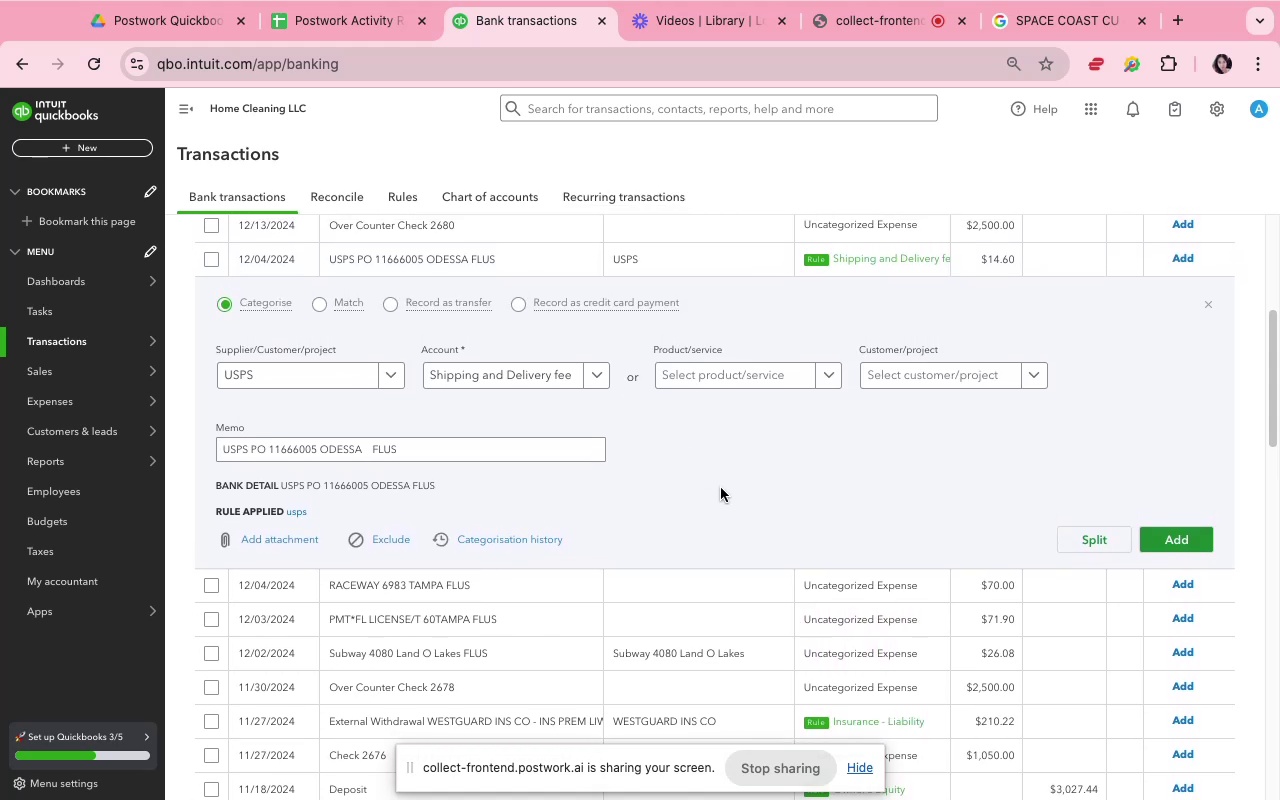 
scroll: coordinate [721, 488], scroll_direction: down, amount: 2.0
 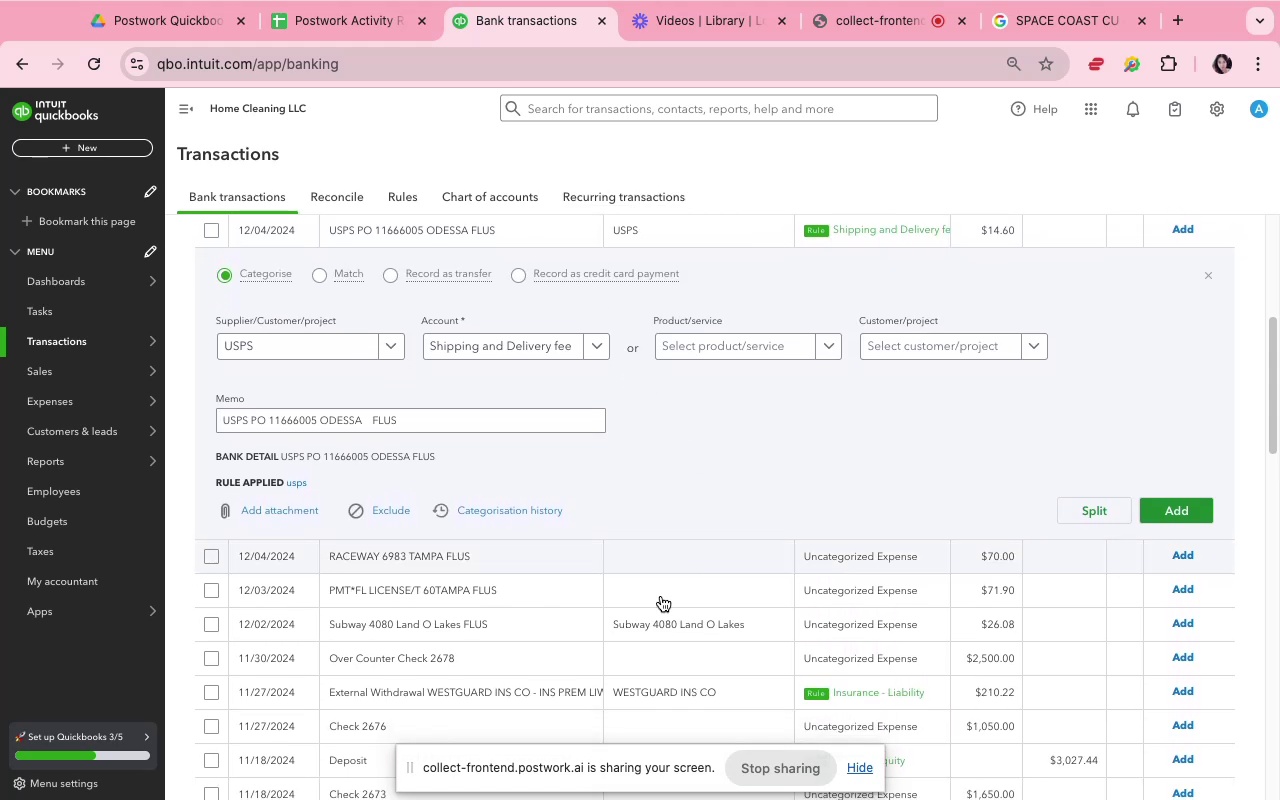 
wait(5.64)
 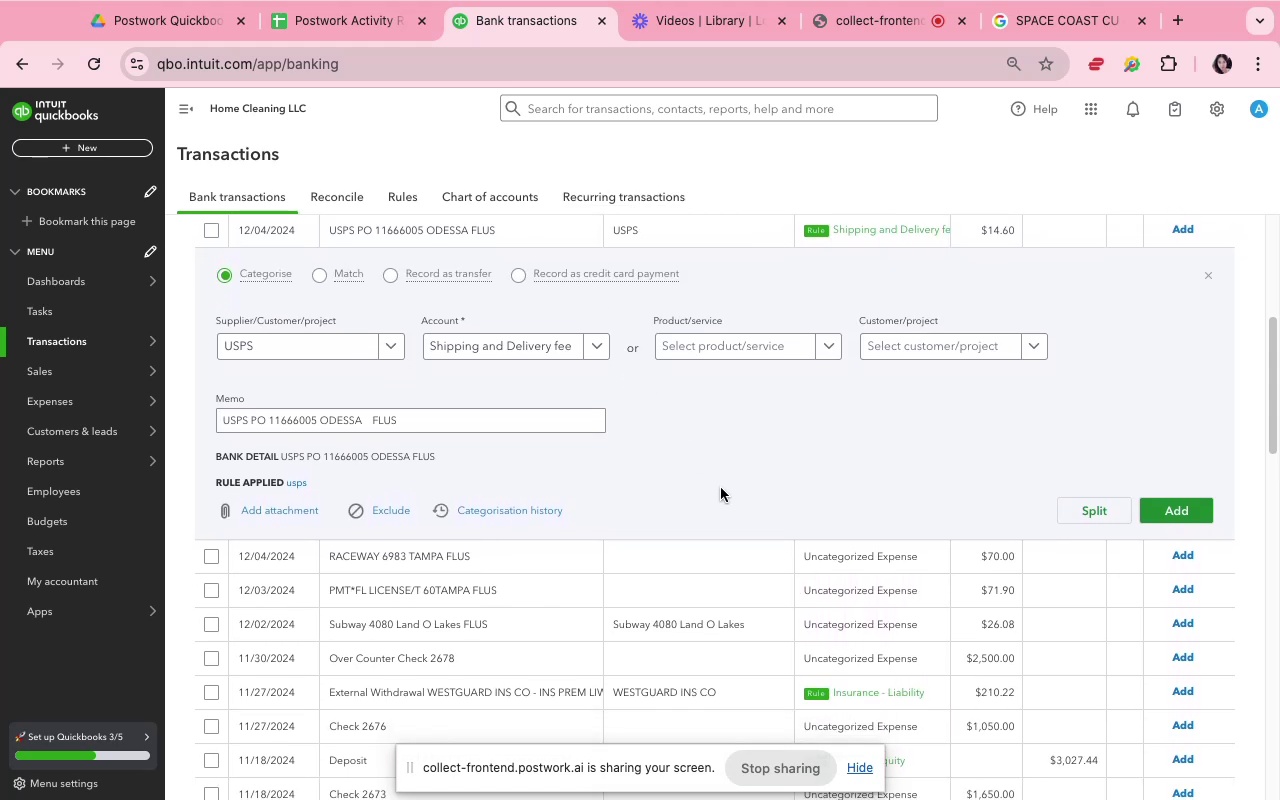 
left_click([626, 620])
 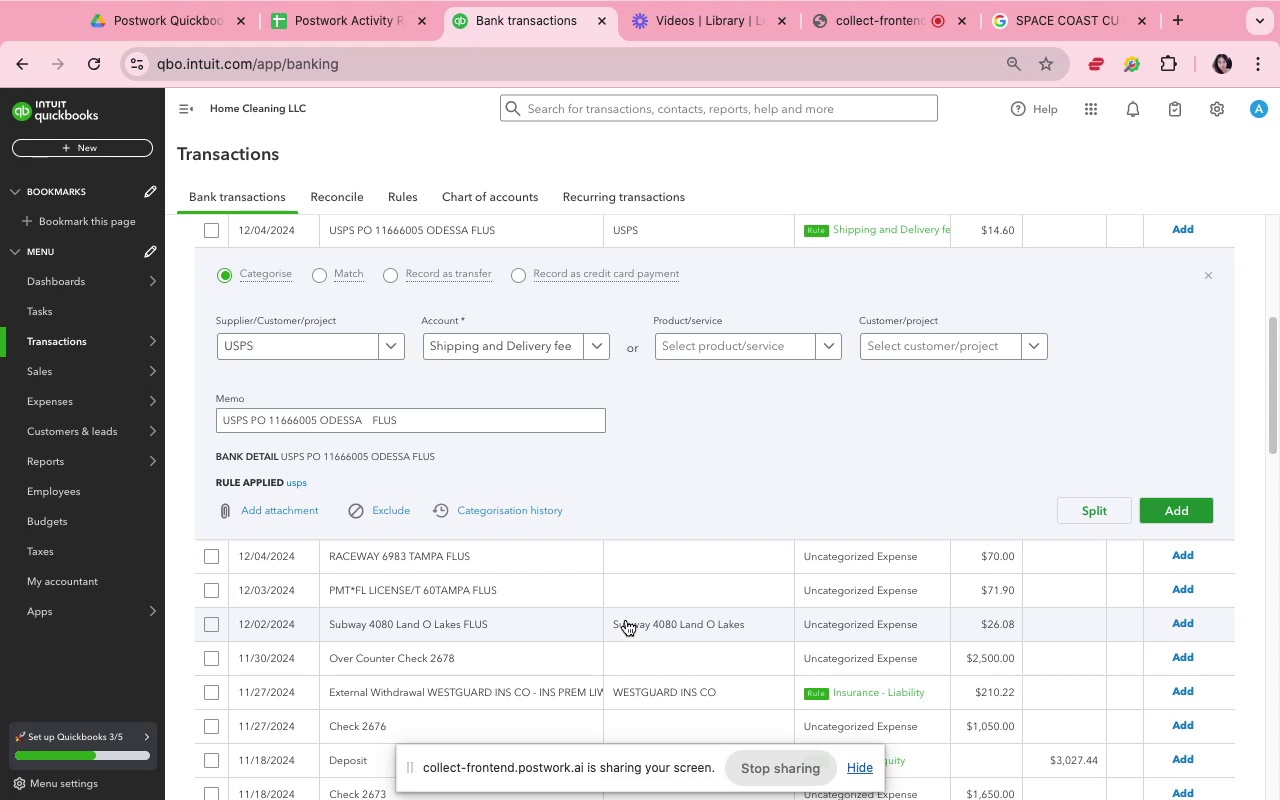 
mouse_move([621, 598])
 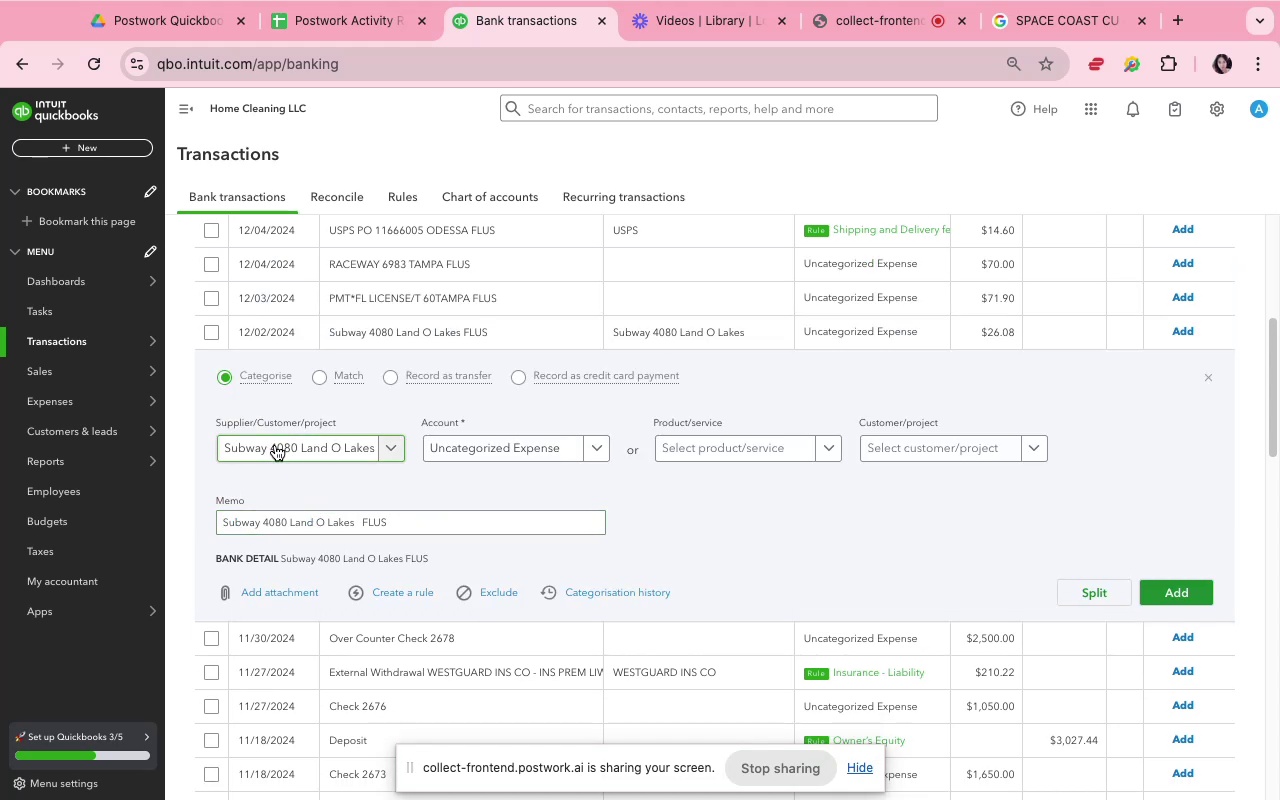 
wait(7.61)
 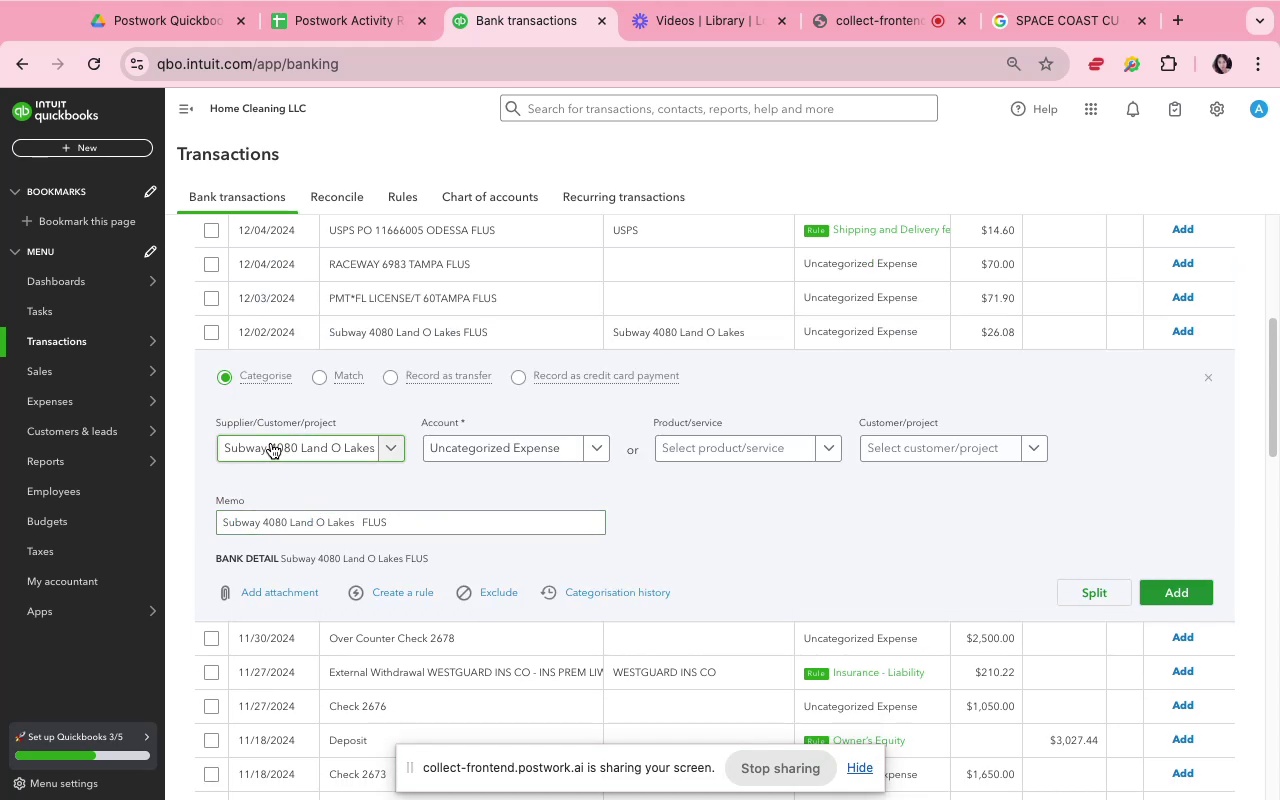 
left_click([275, 445])
 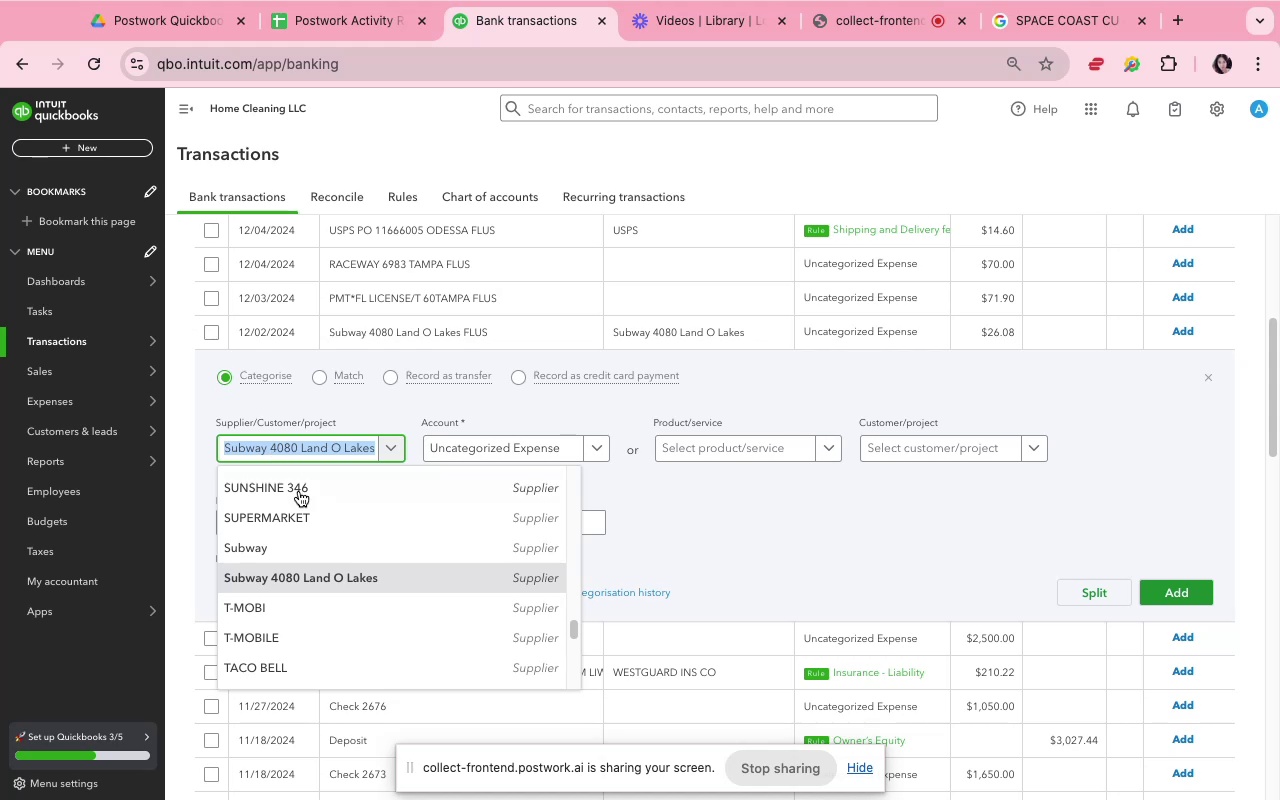 
left_click([313, 558])
 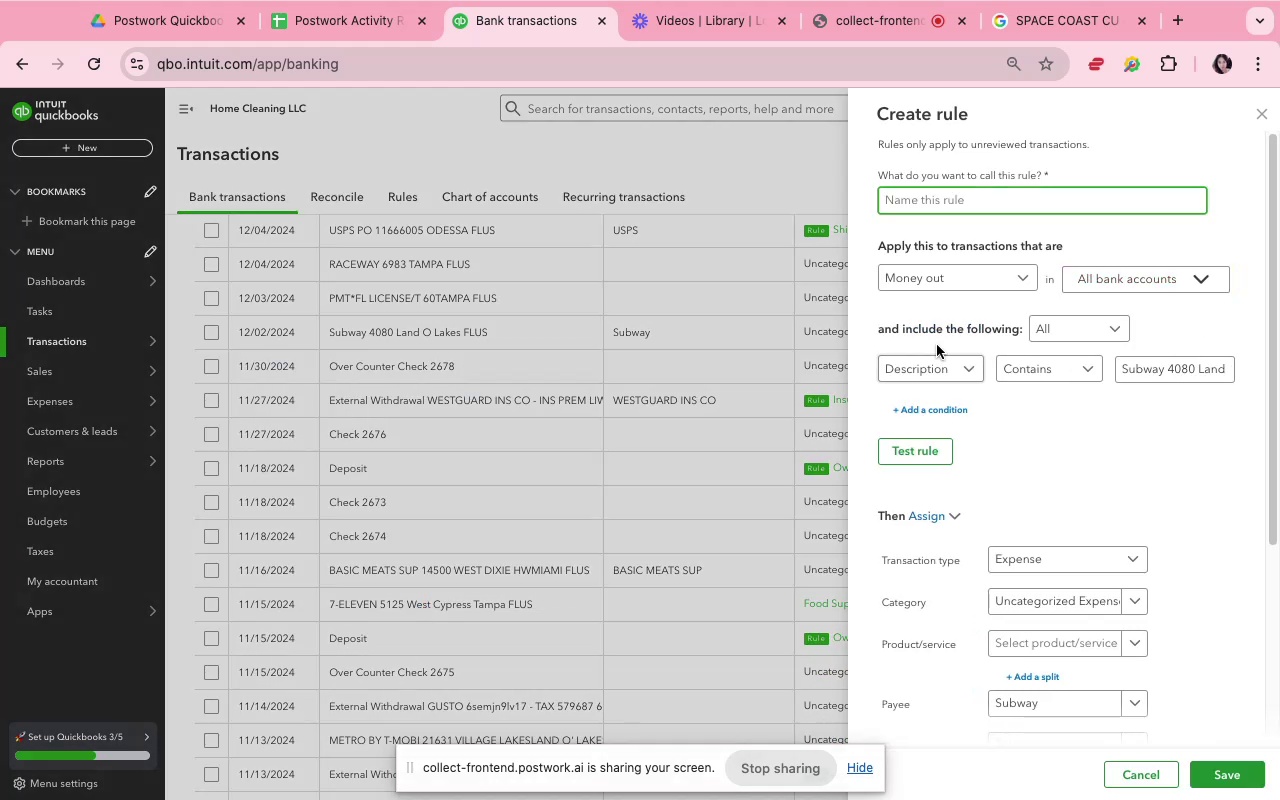 
wait(6.22)
 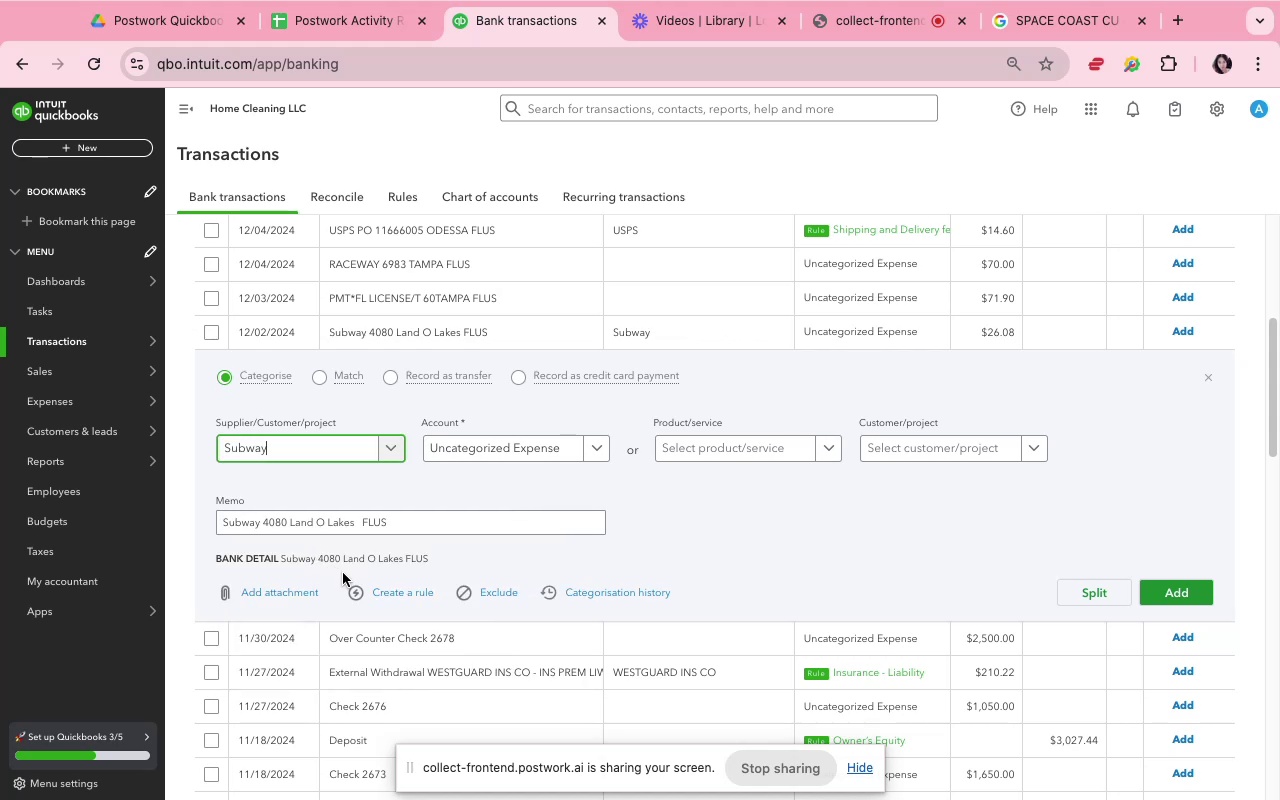 
type(subway)
 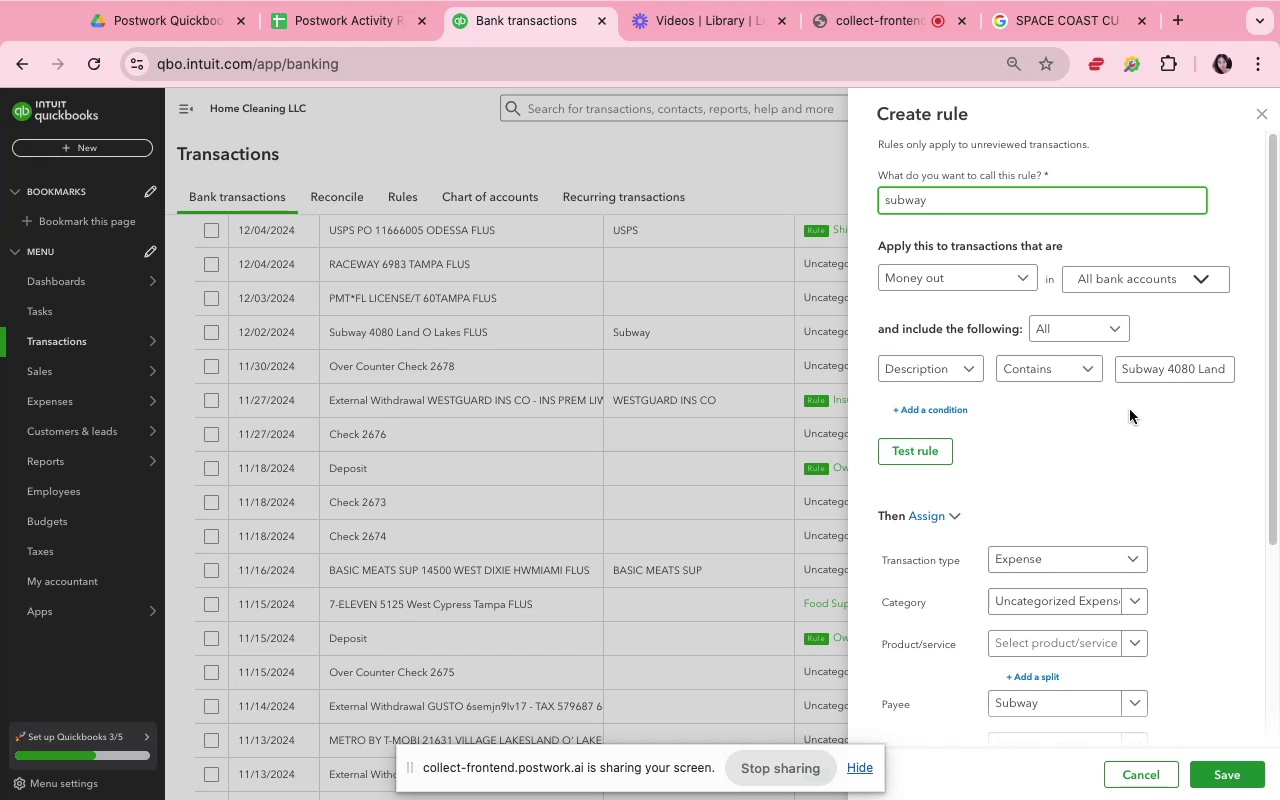 
left_click([1216, 501])
 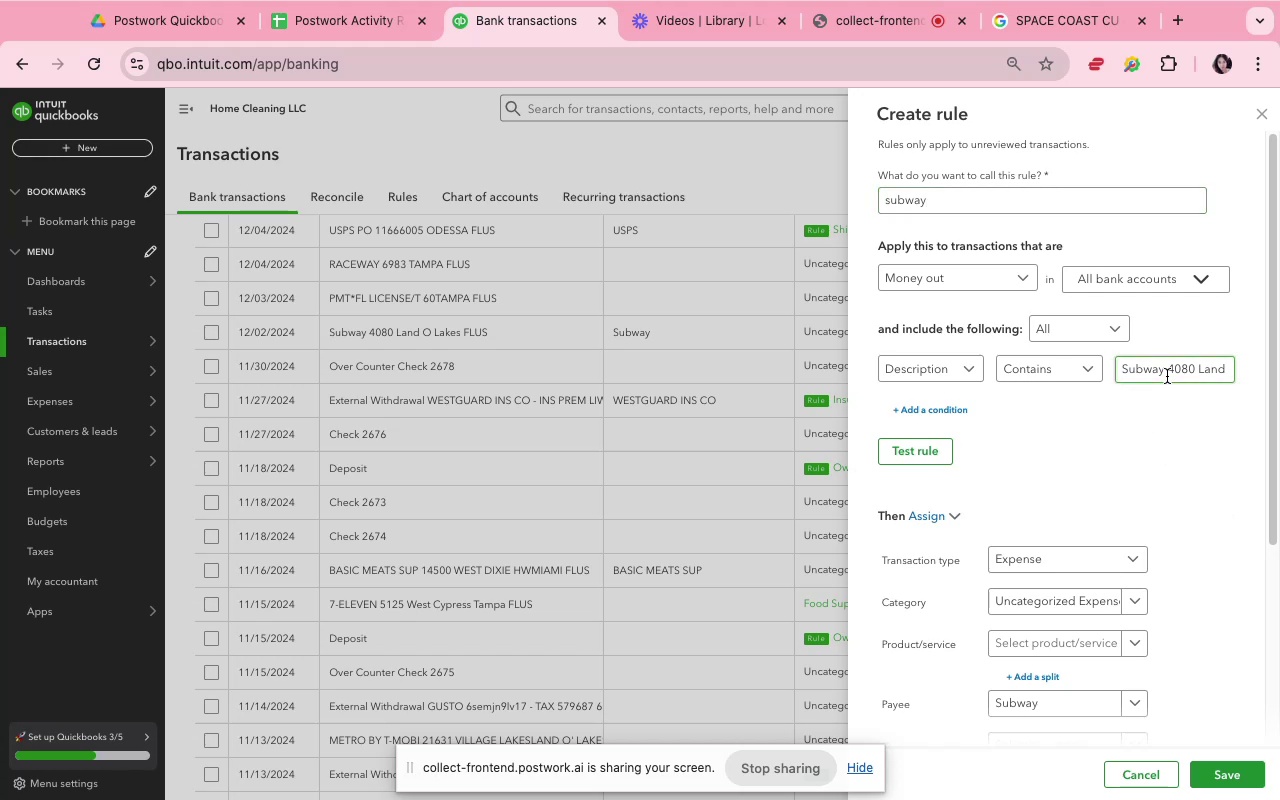 
left_click([1167, 376])
 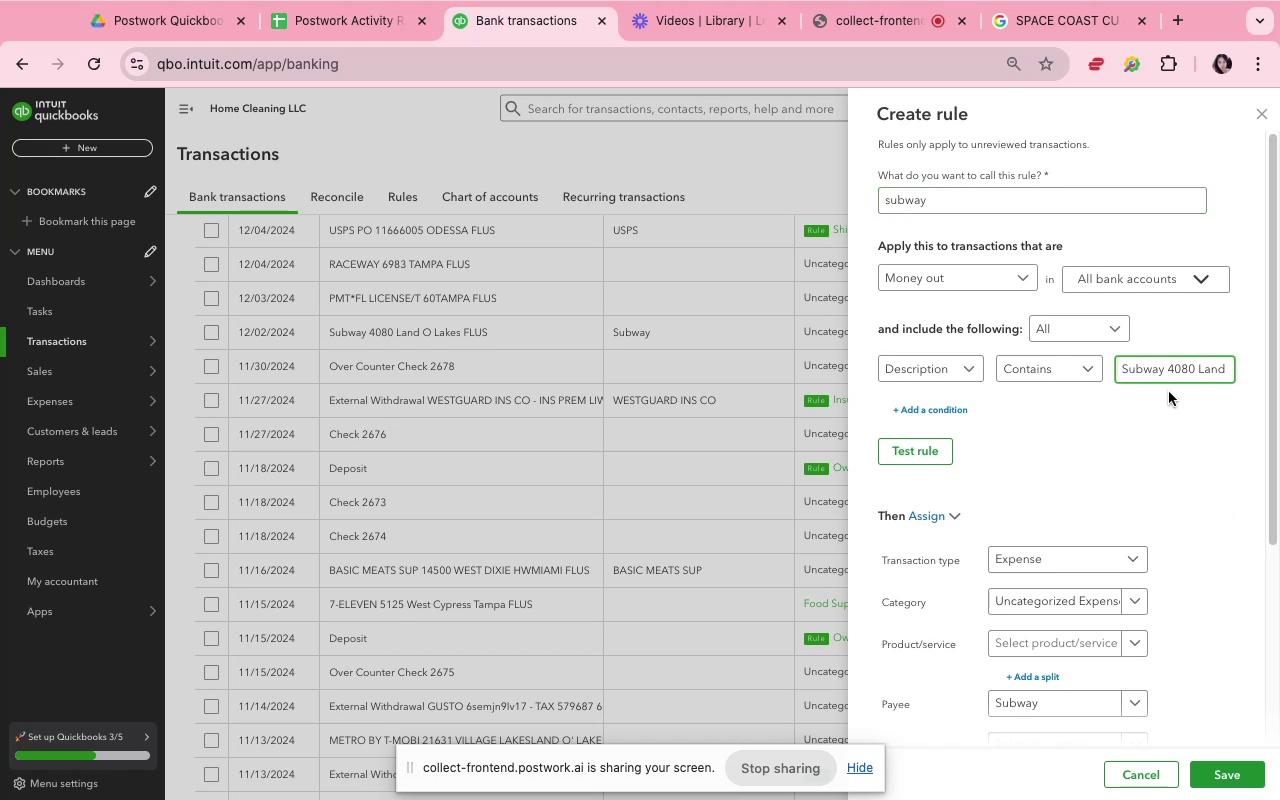 
left_click([1166, 376])
 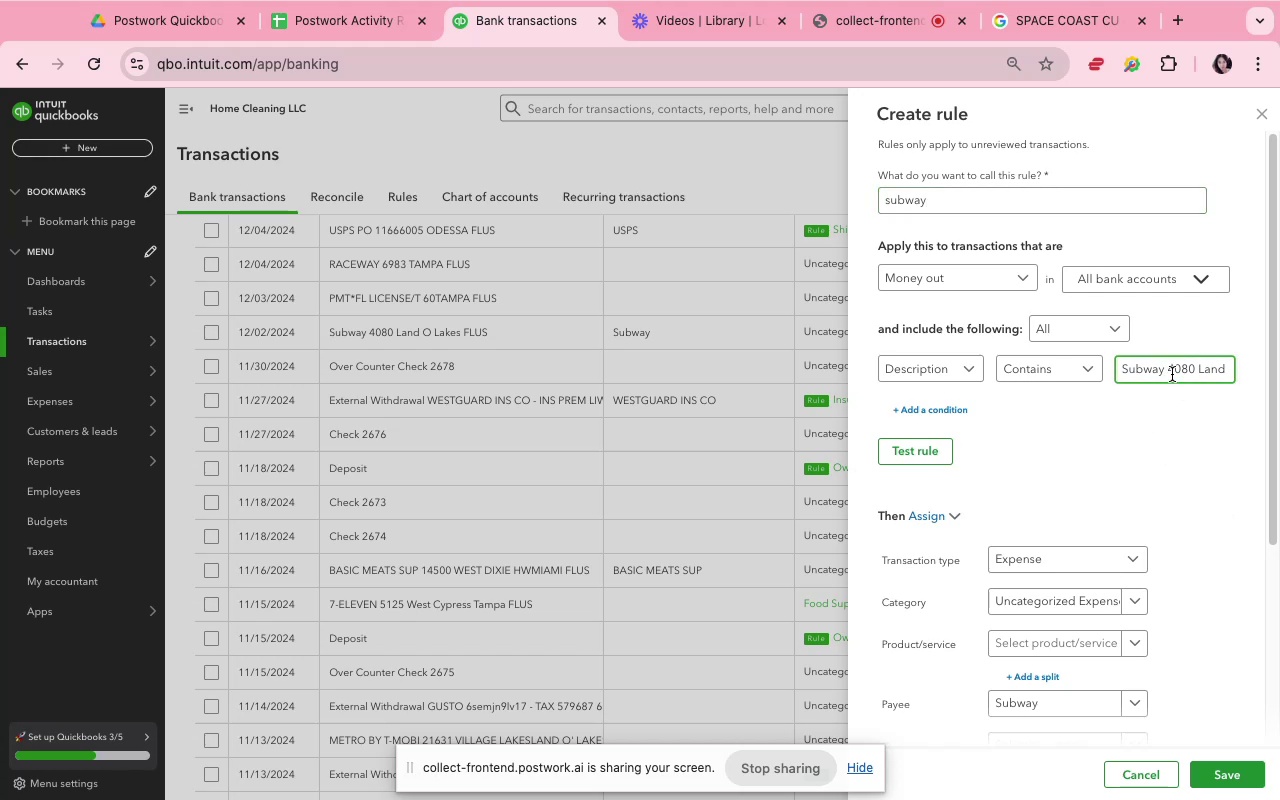 
left_click([1170, 371])
 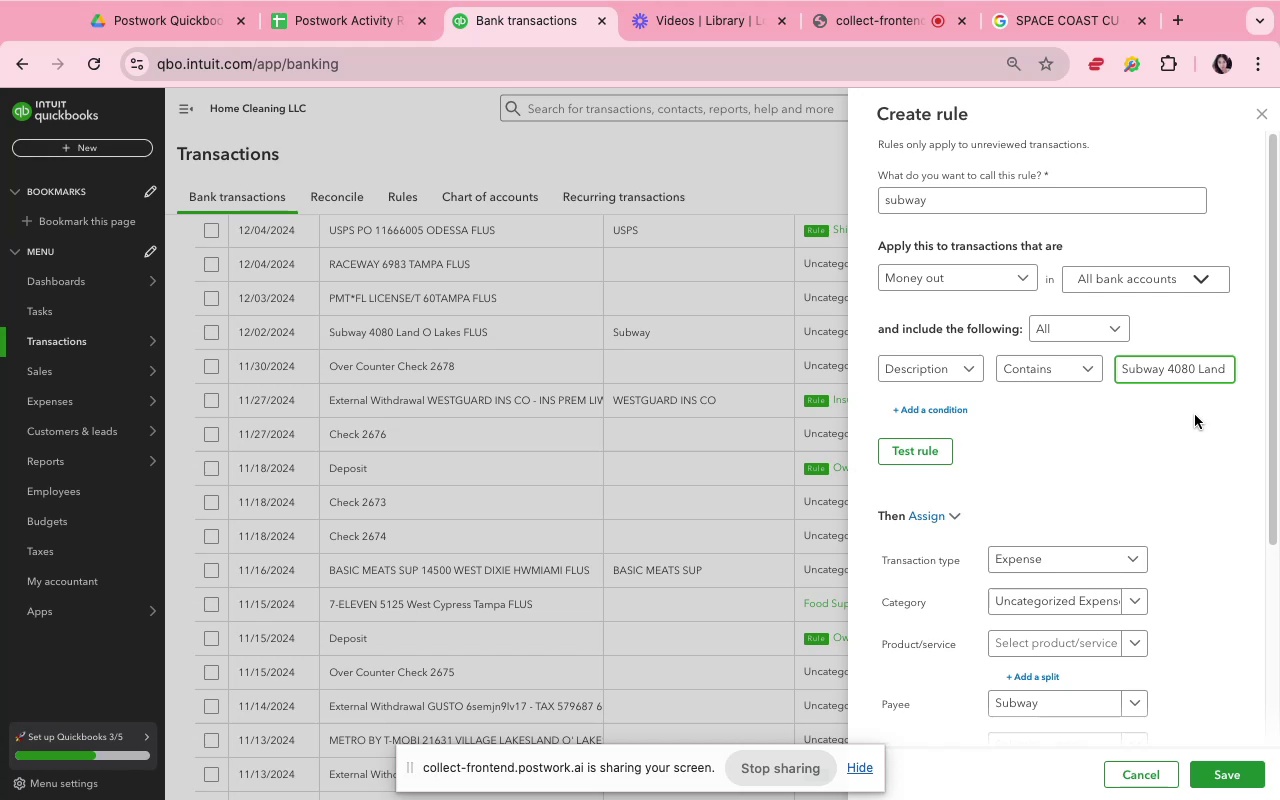 
key(ArrowLeft)
 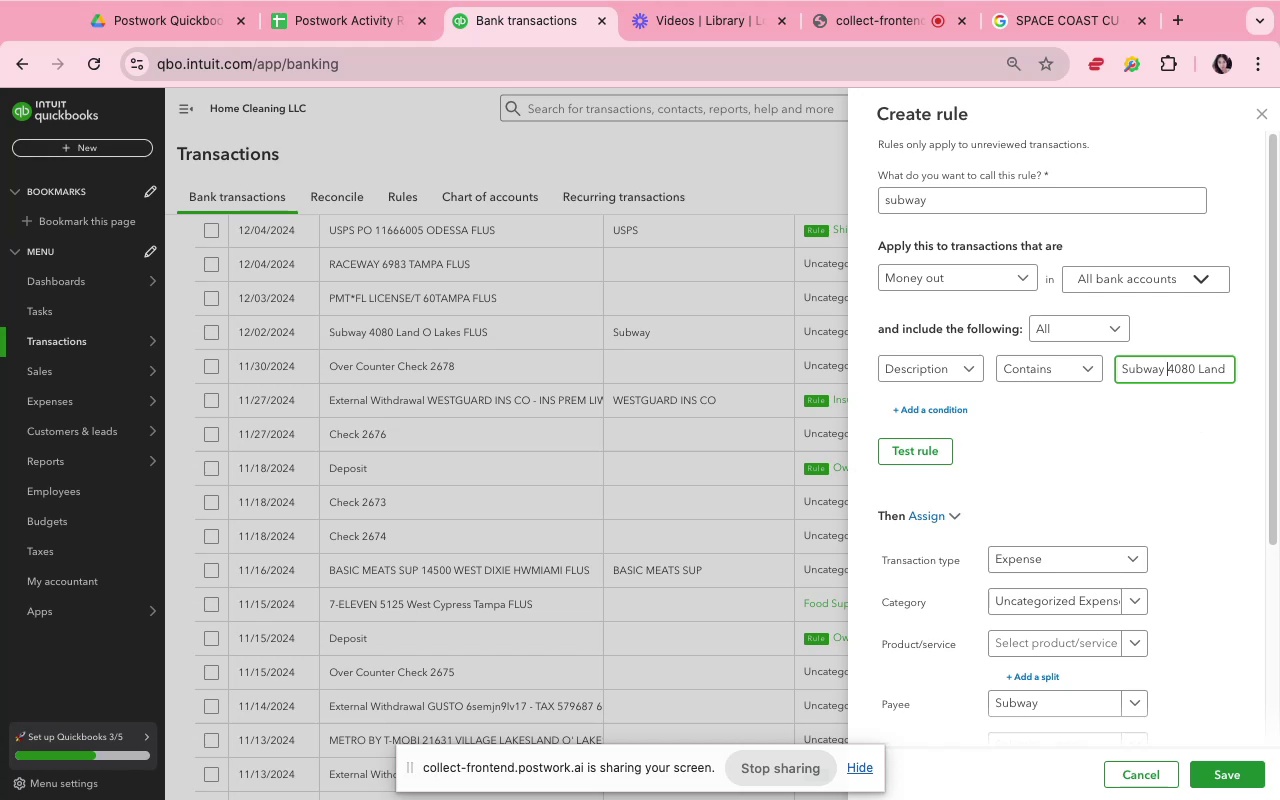 
key(ArrowLeft)
 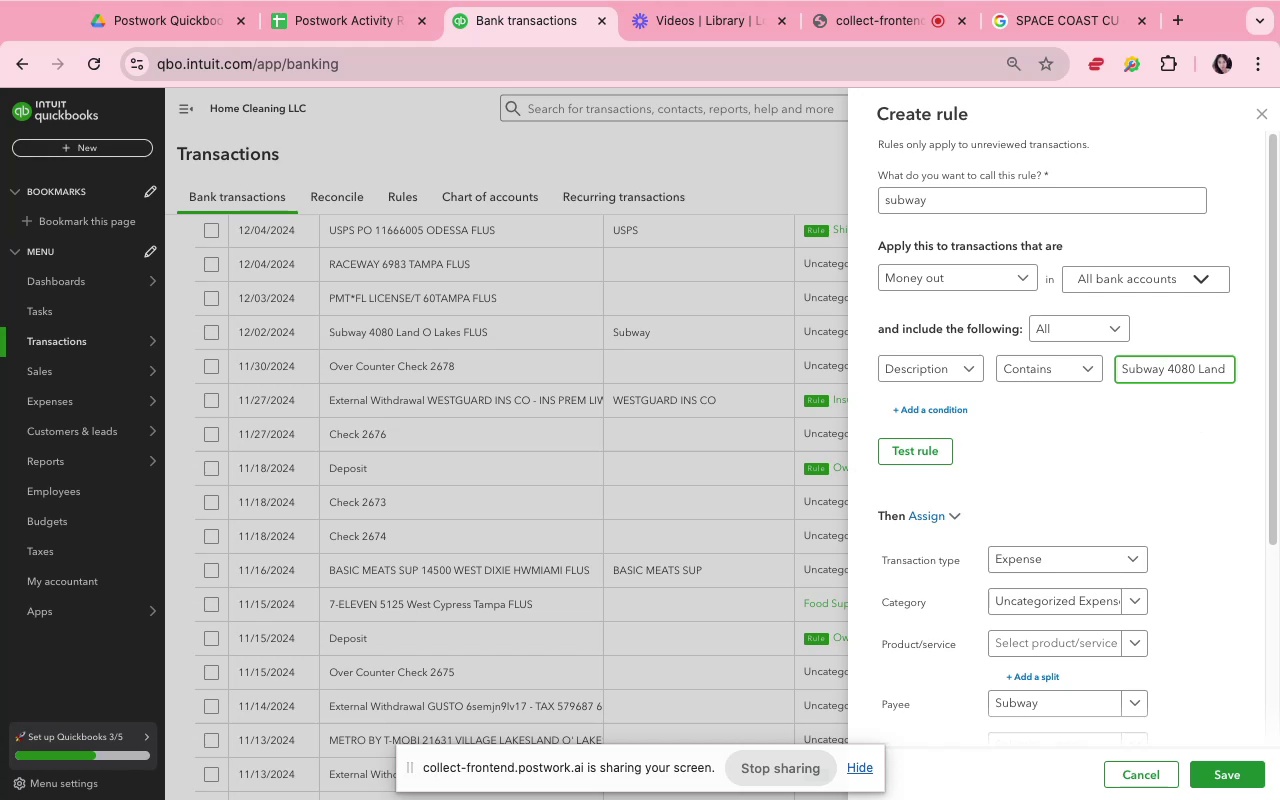 
key(Meta+Shift+ArrowRight)
 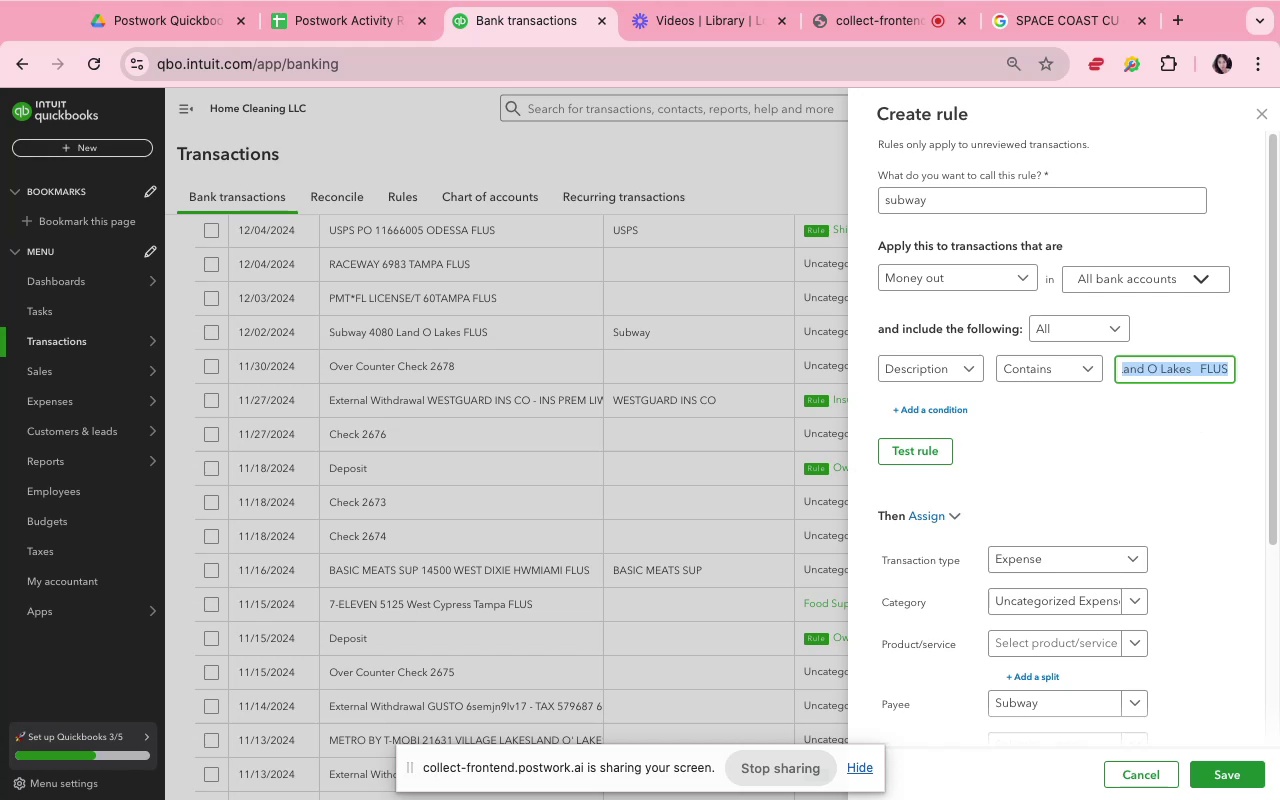 
key(Backspace)
 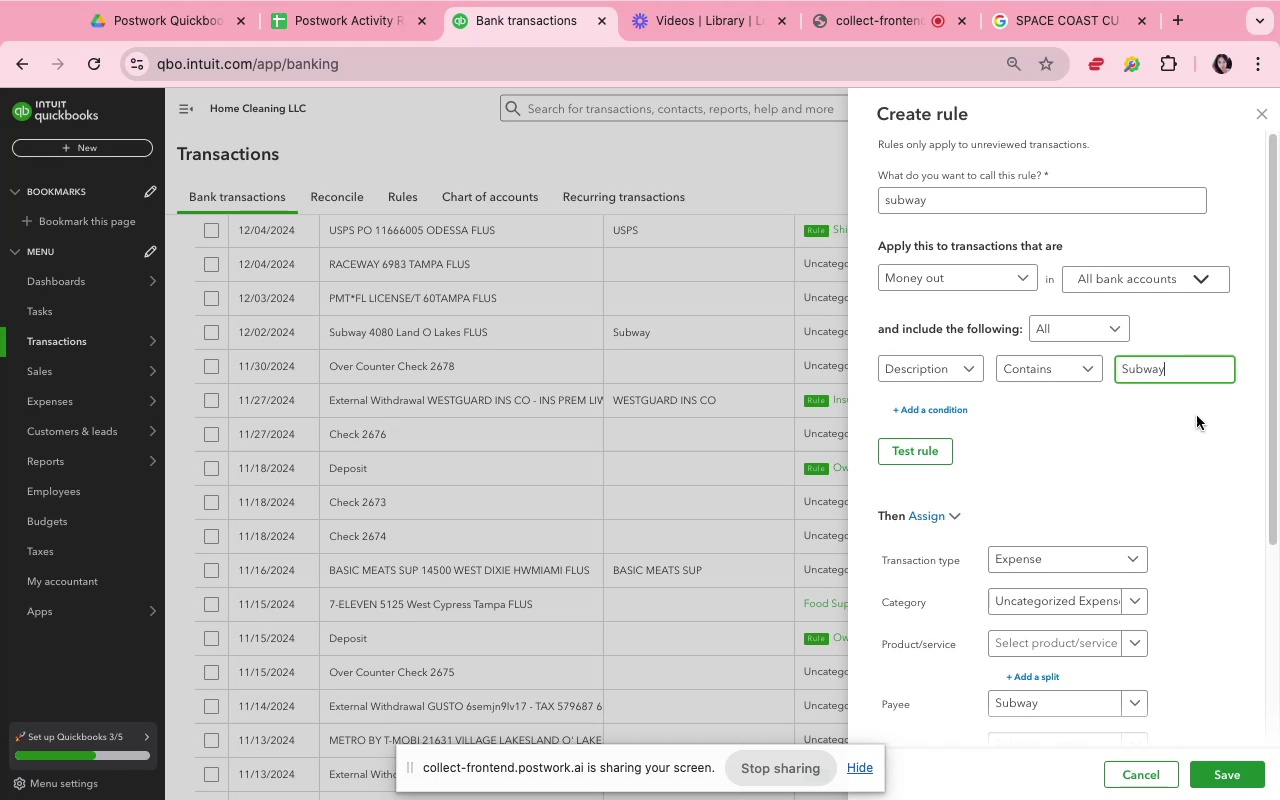 
left_click([1240, 471])
 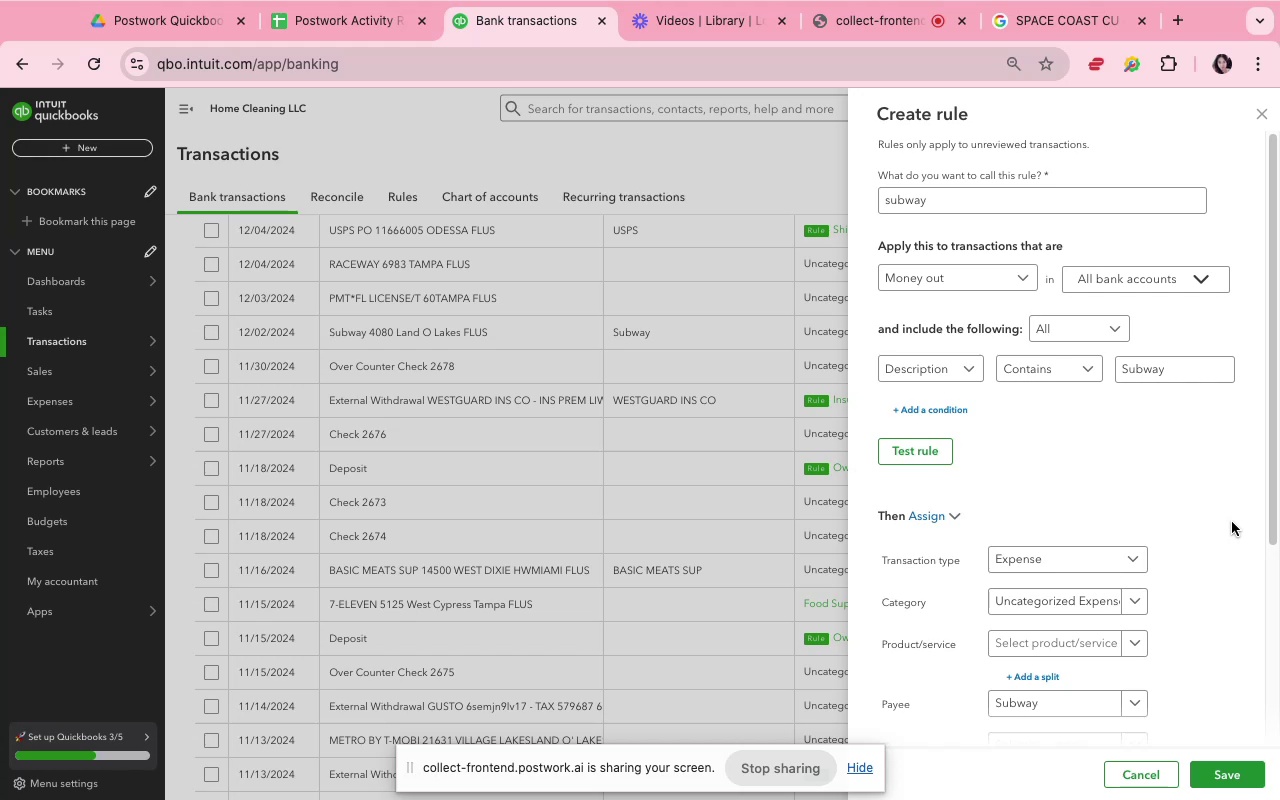 
wait(20.17)
 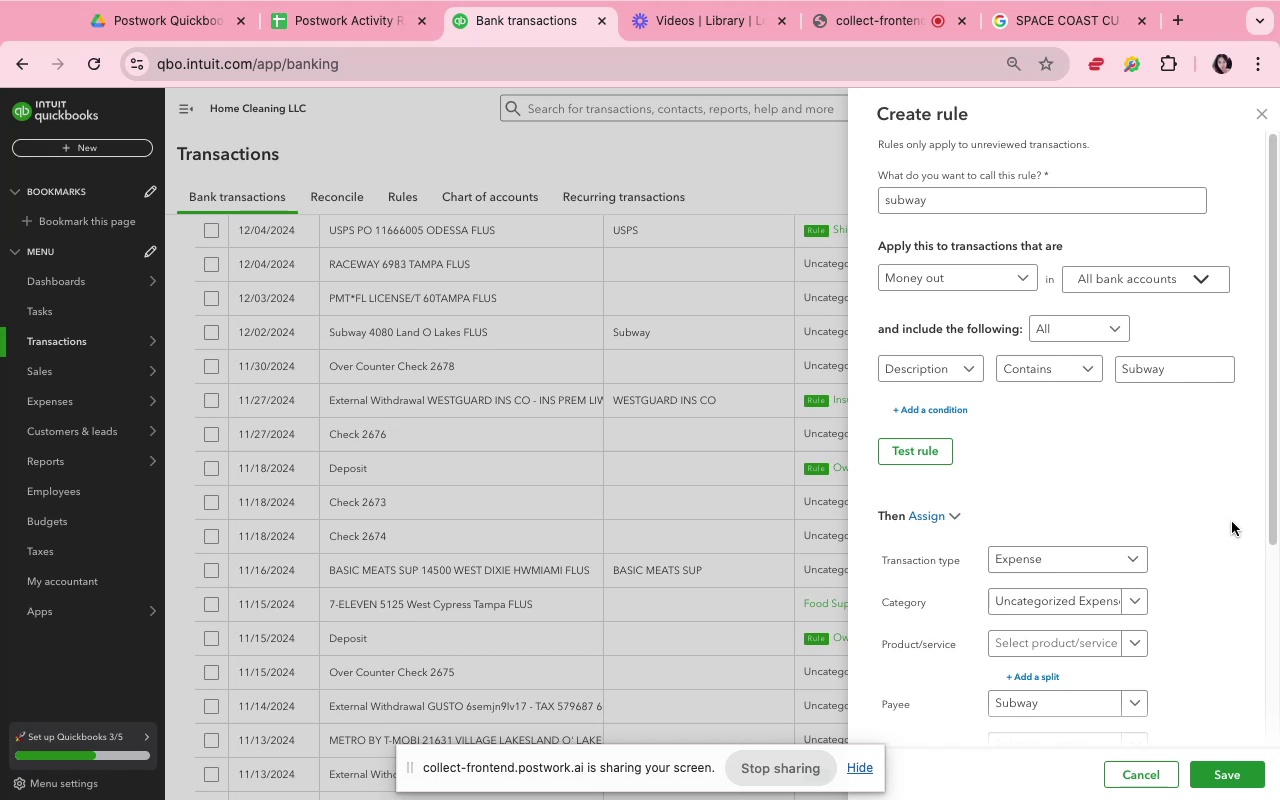 
left_click([1174, 485])
 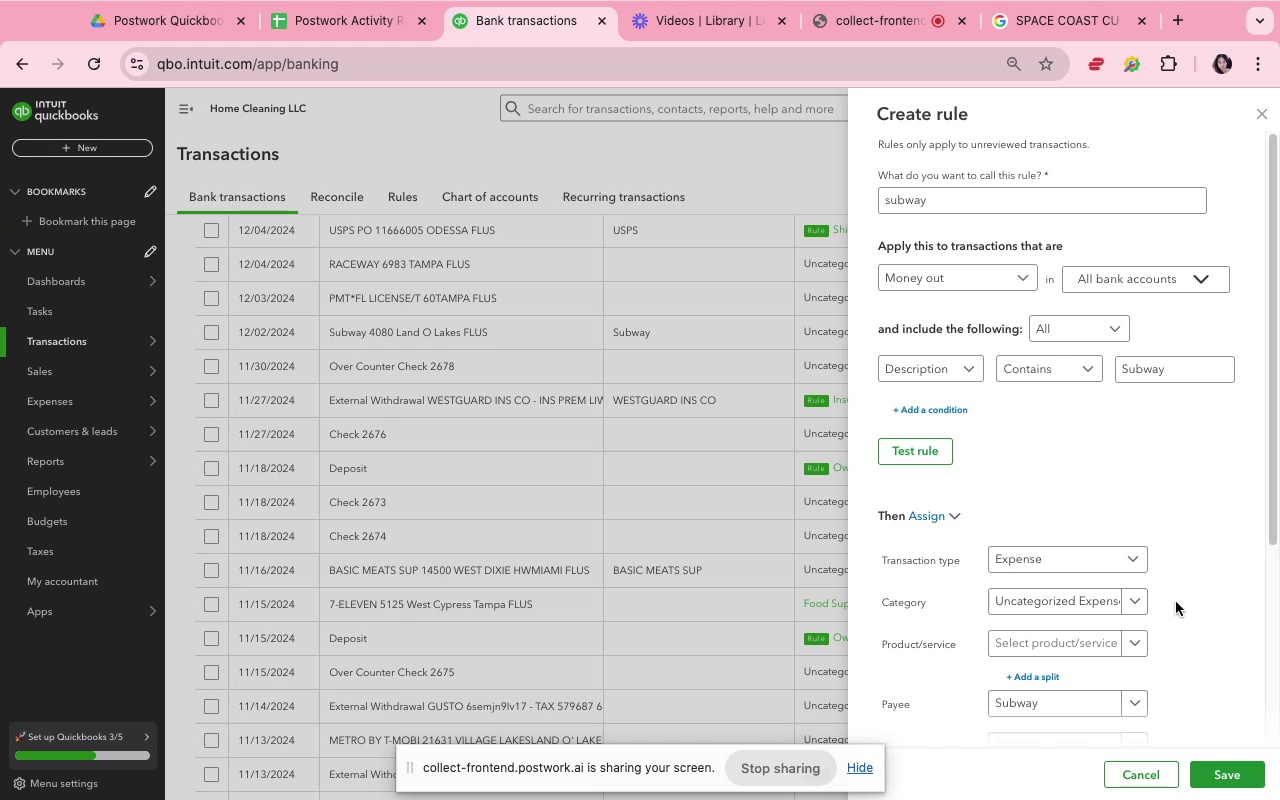 
left_click([1143, 612])
 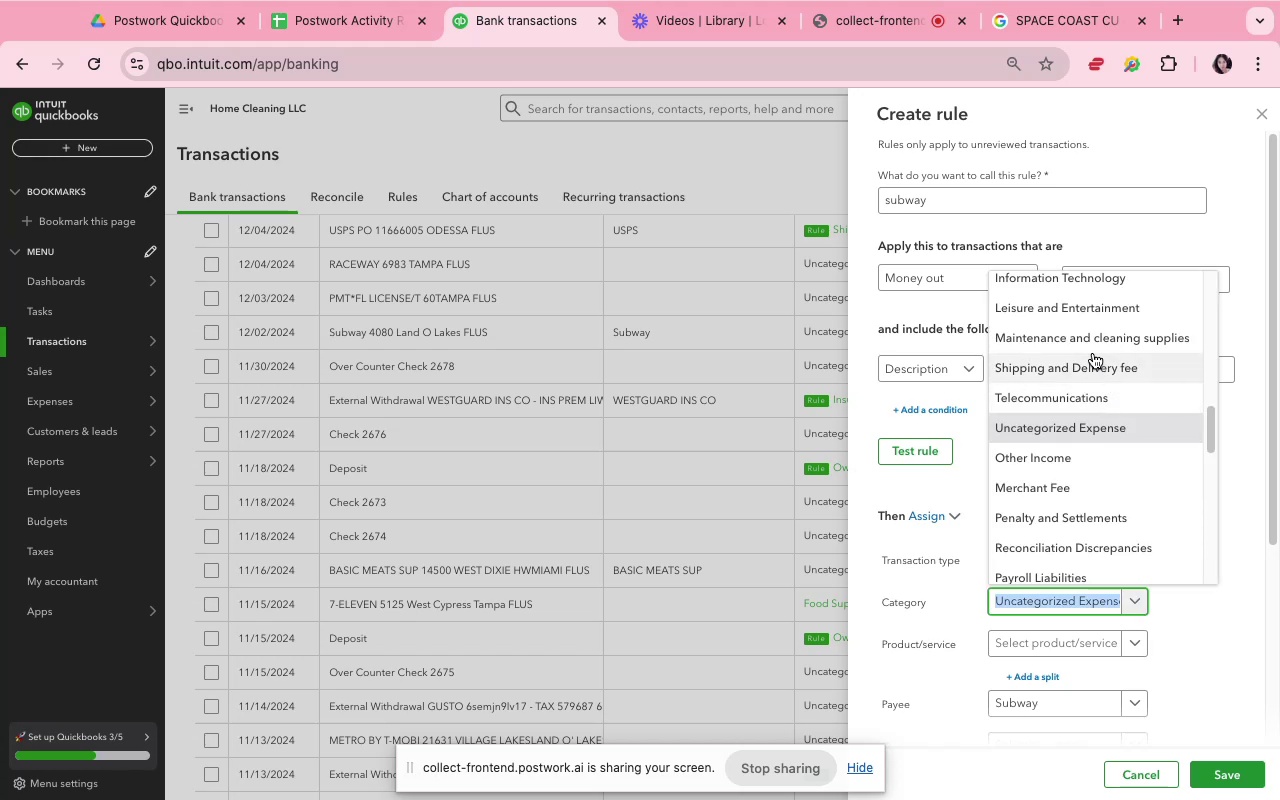 
wait(8.97)
 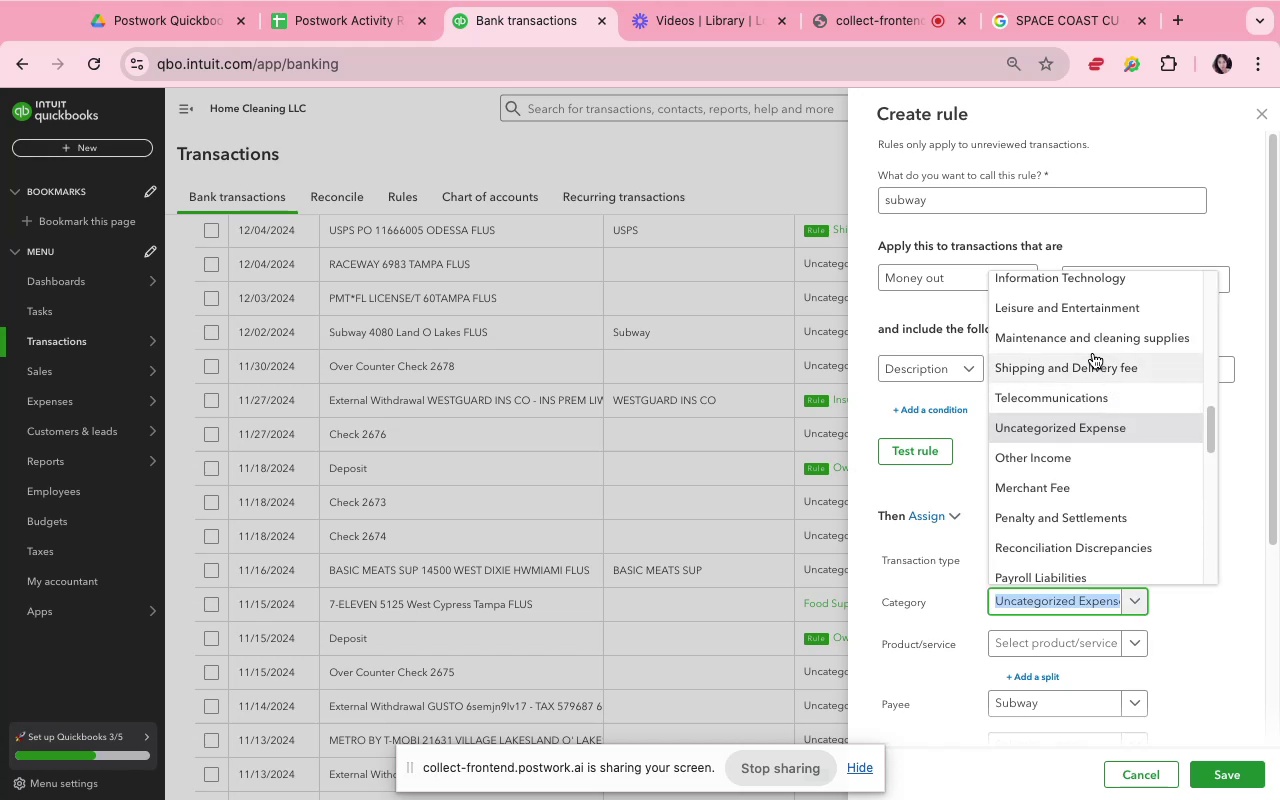 
scroll: coordinate [1118, 476], scroll_direction: up, amount: 1.0
 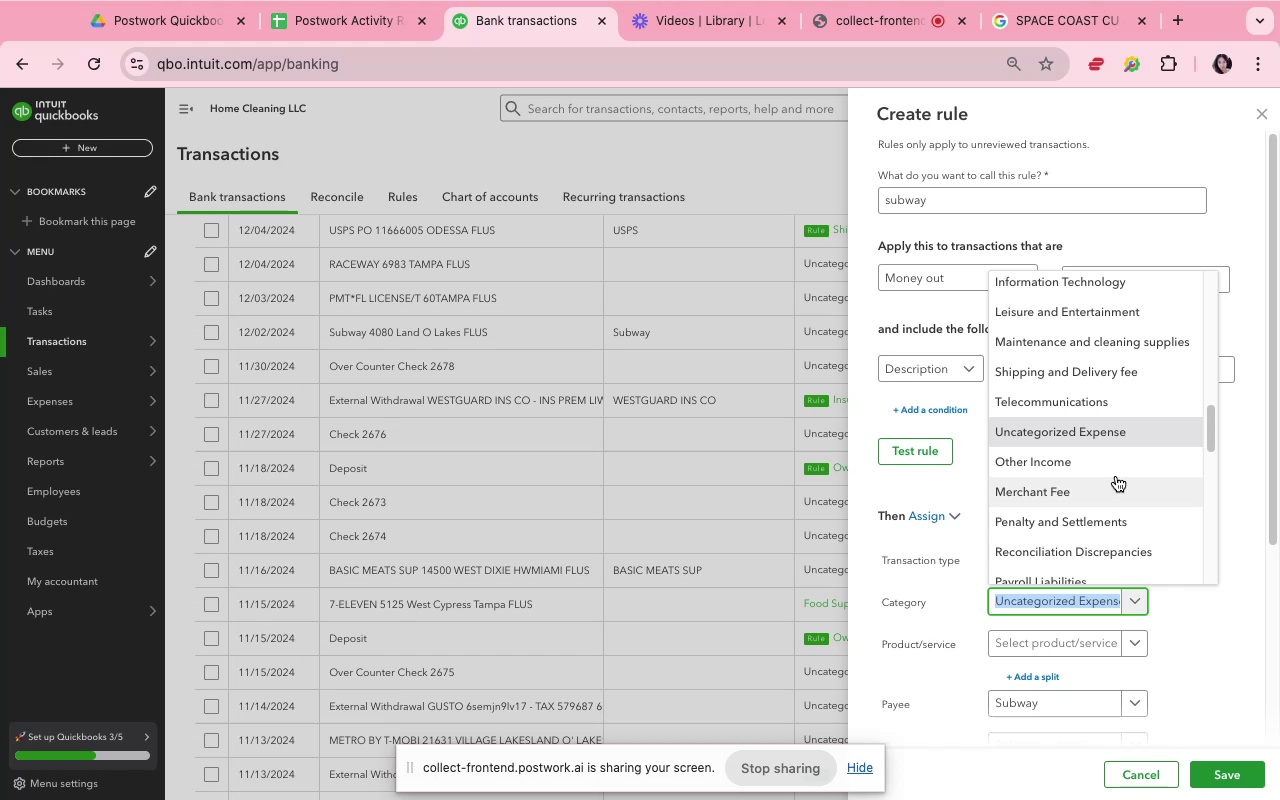 
type(foo)
 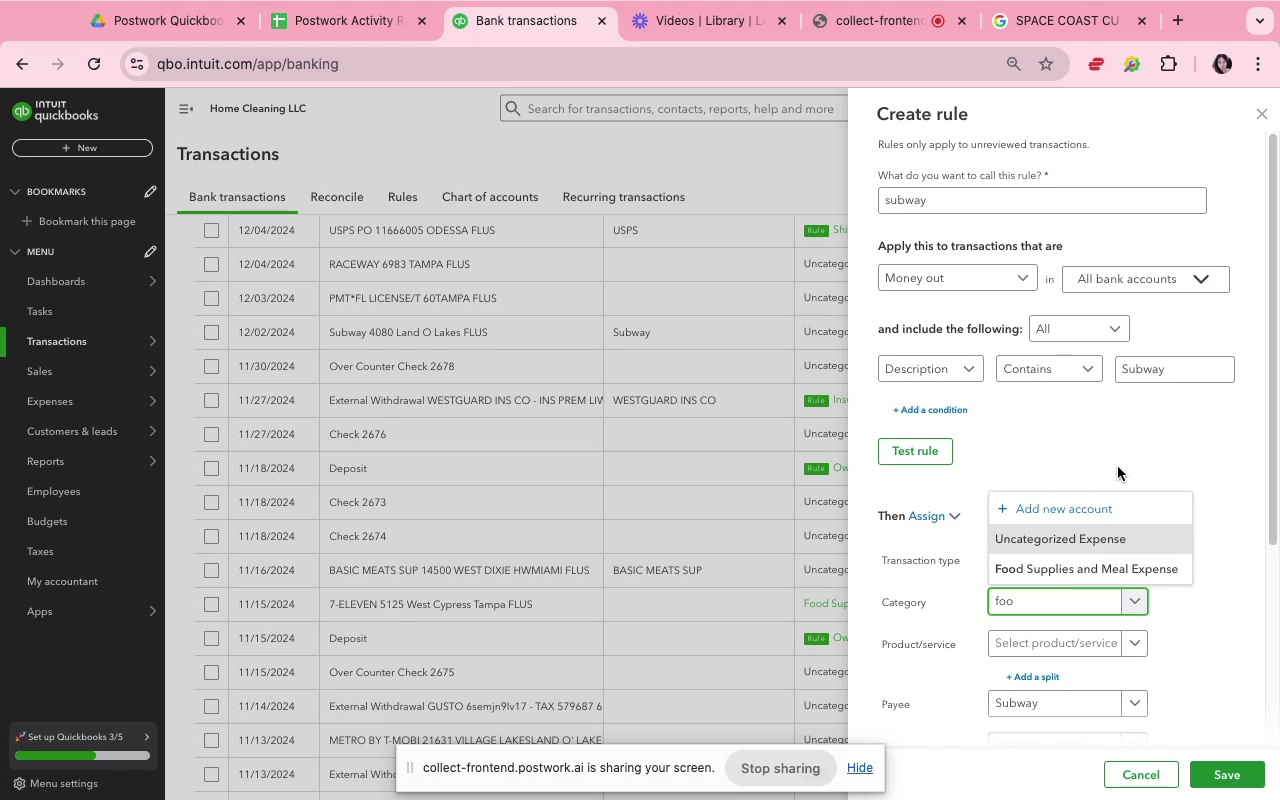 
left_click([1141, 567])
 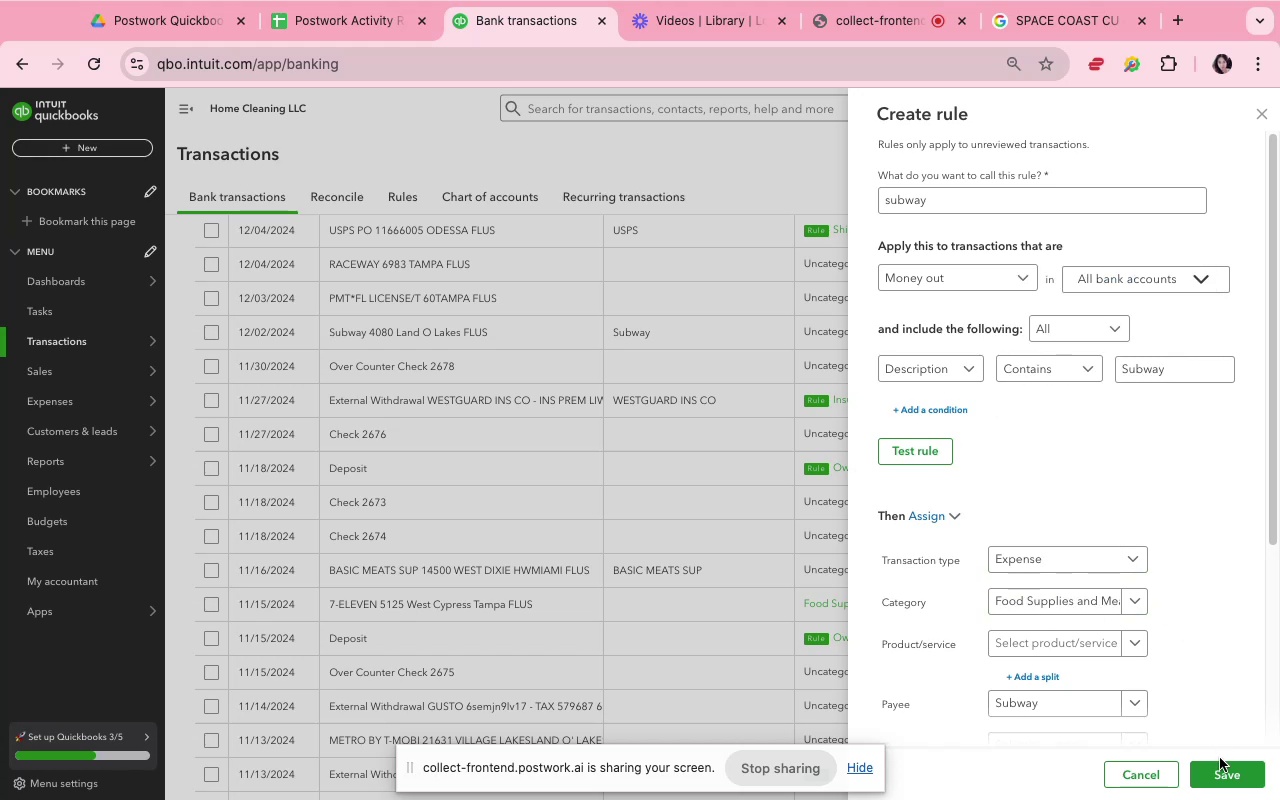 
left_click([1223, 770])
 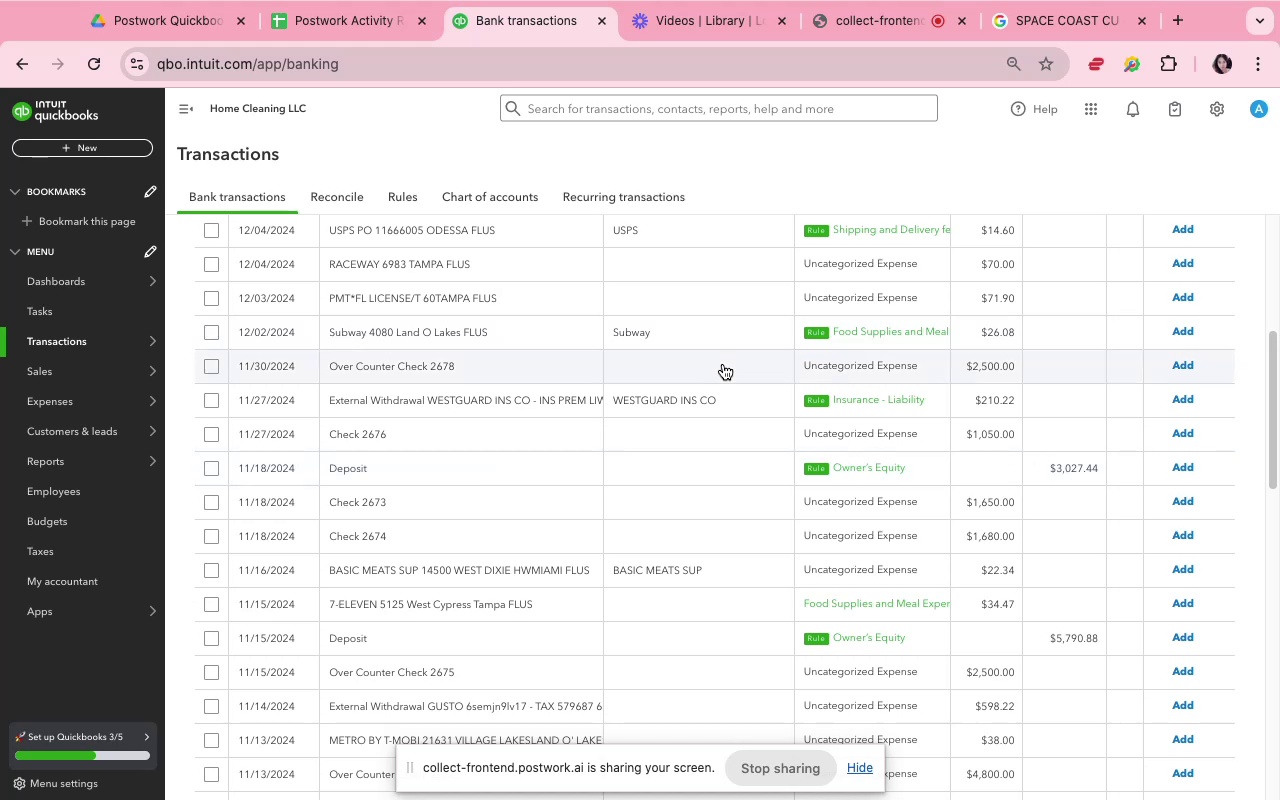 
wait(9.79)
 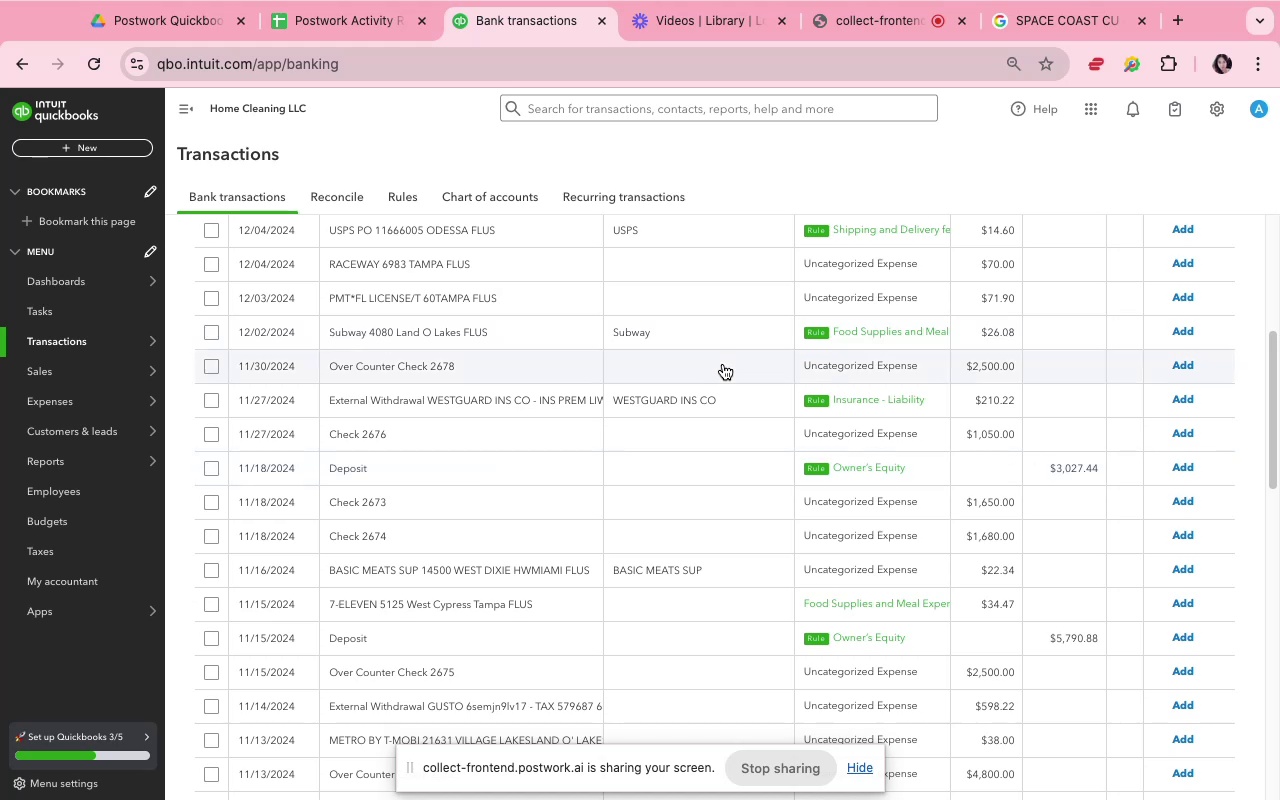 
scroll: coordinate [764, 439], scroll_direction: up, amount: 5.0
 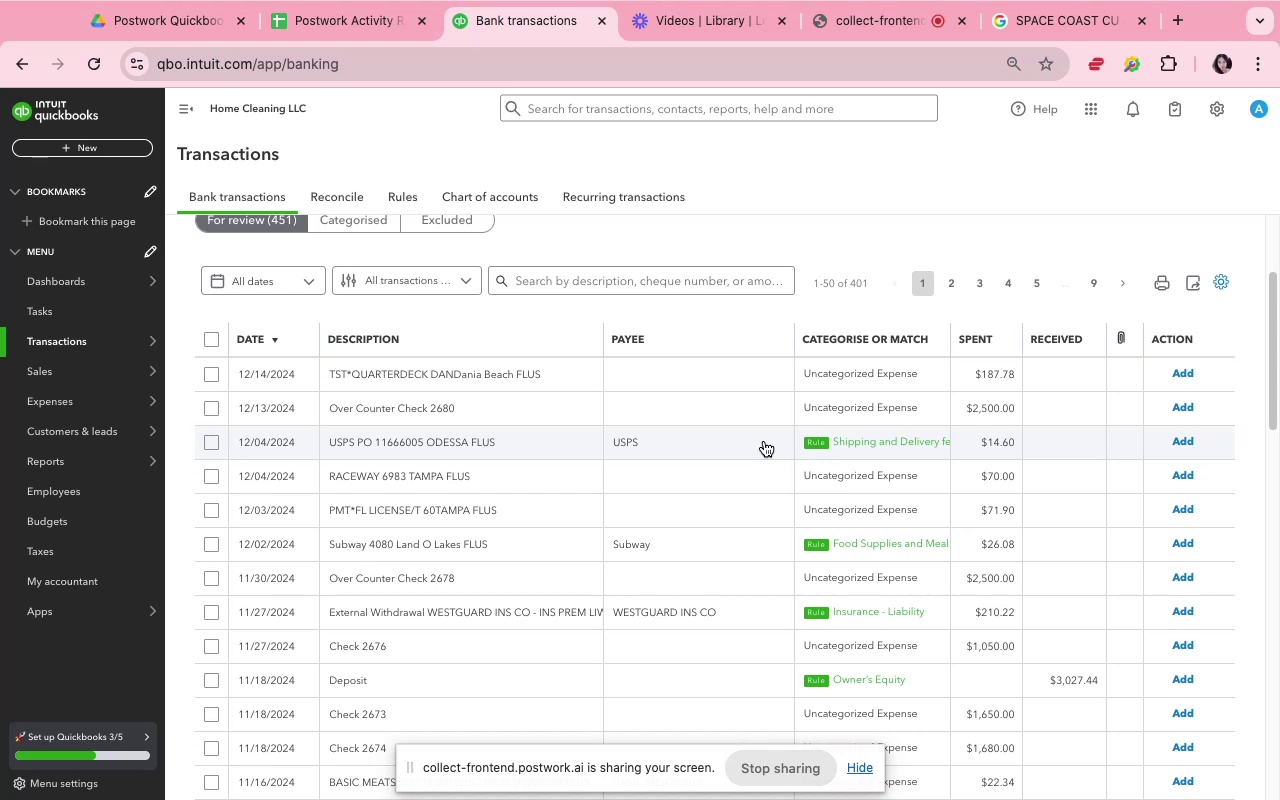 
wait(10.91)
 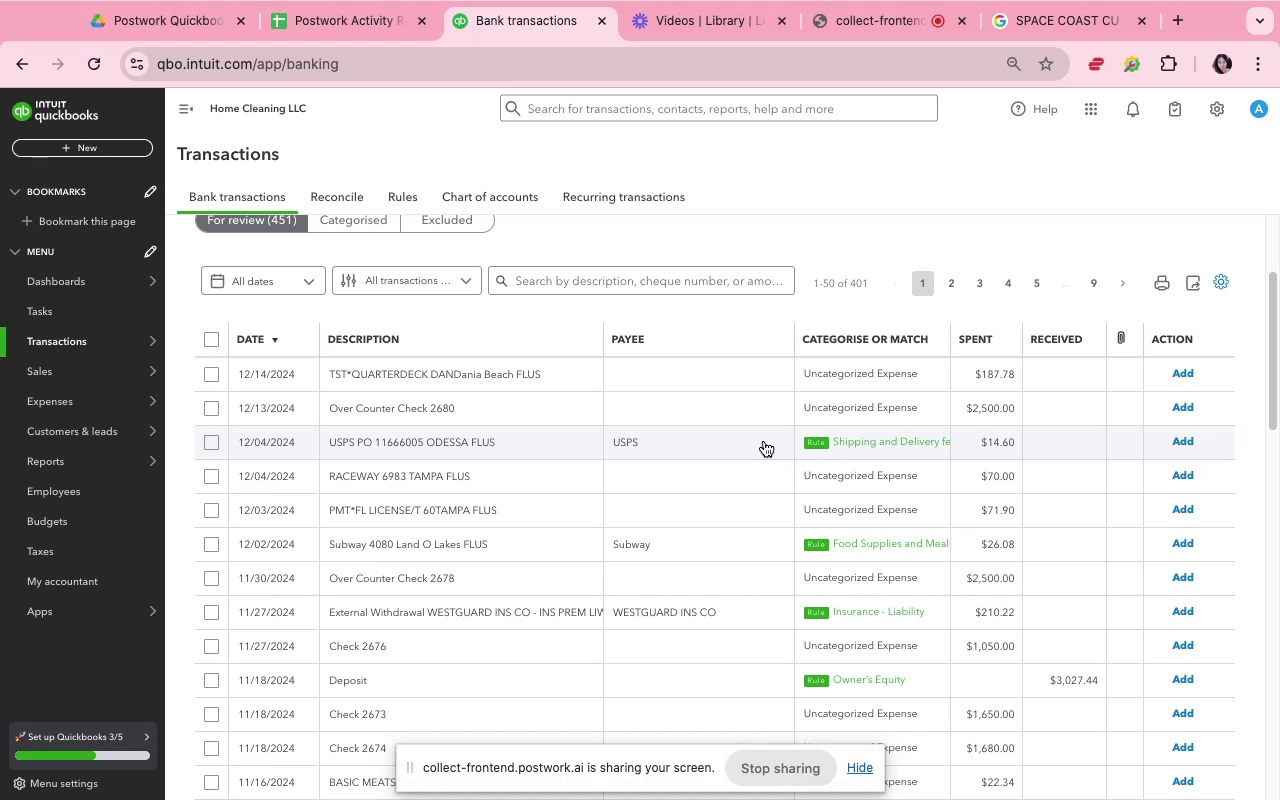 
scroll: coordinate [717, 572], scroll_direction: down, amount: 3.0
 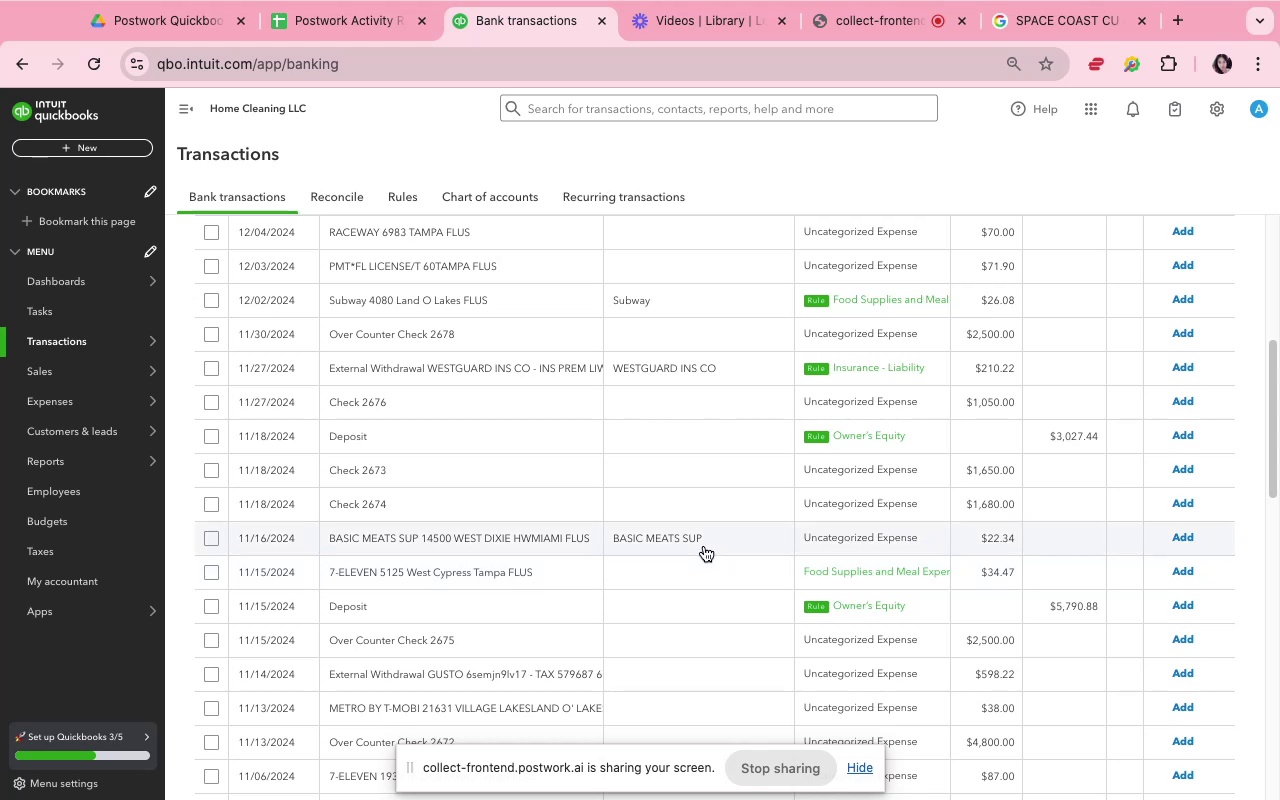 
wait(6.48)
 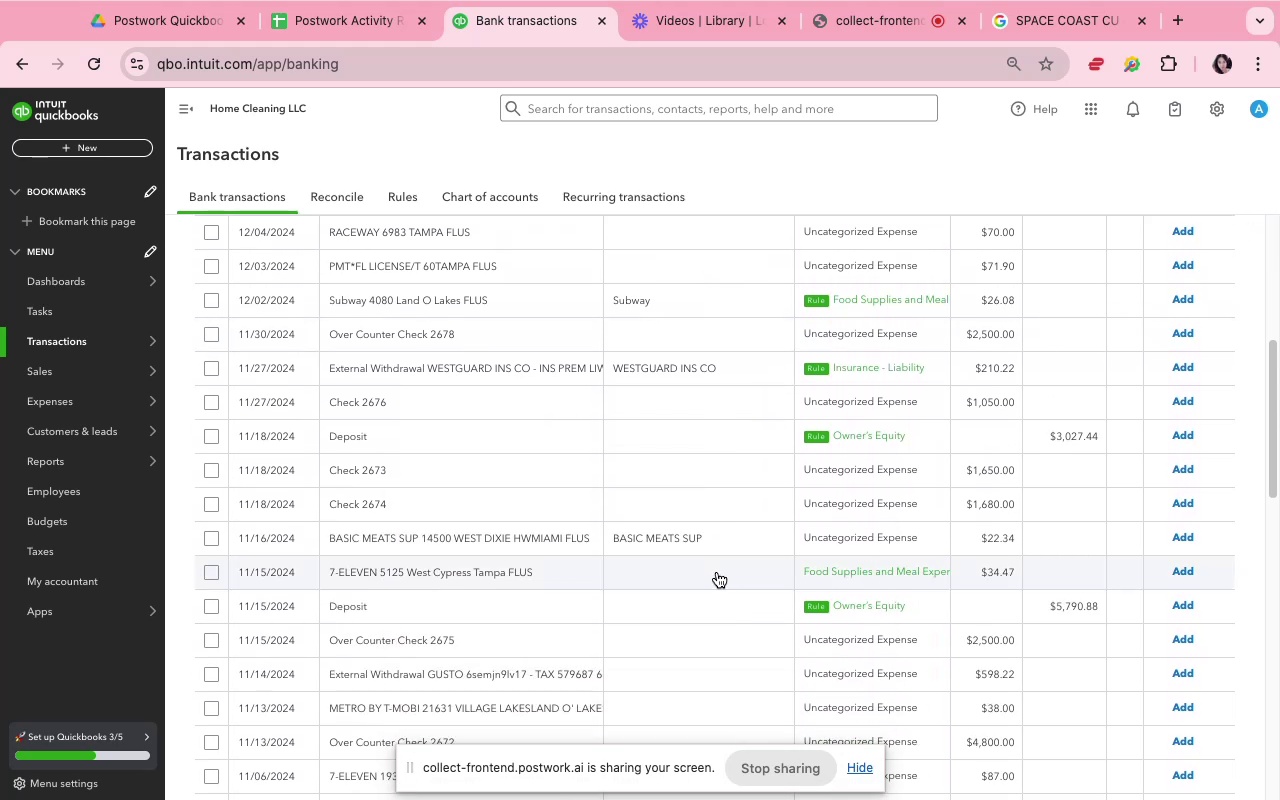 
left_click([704, 546])
 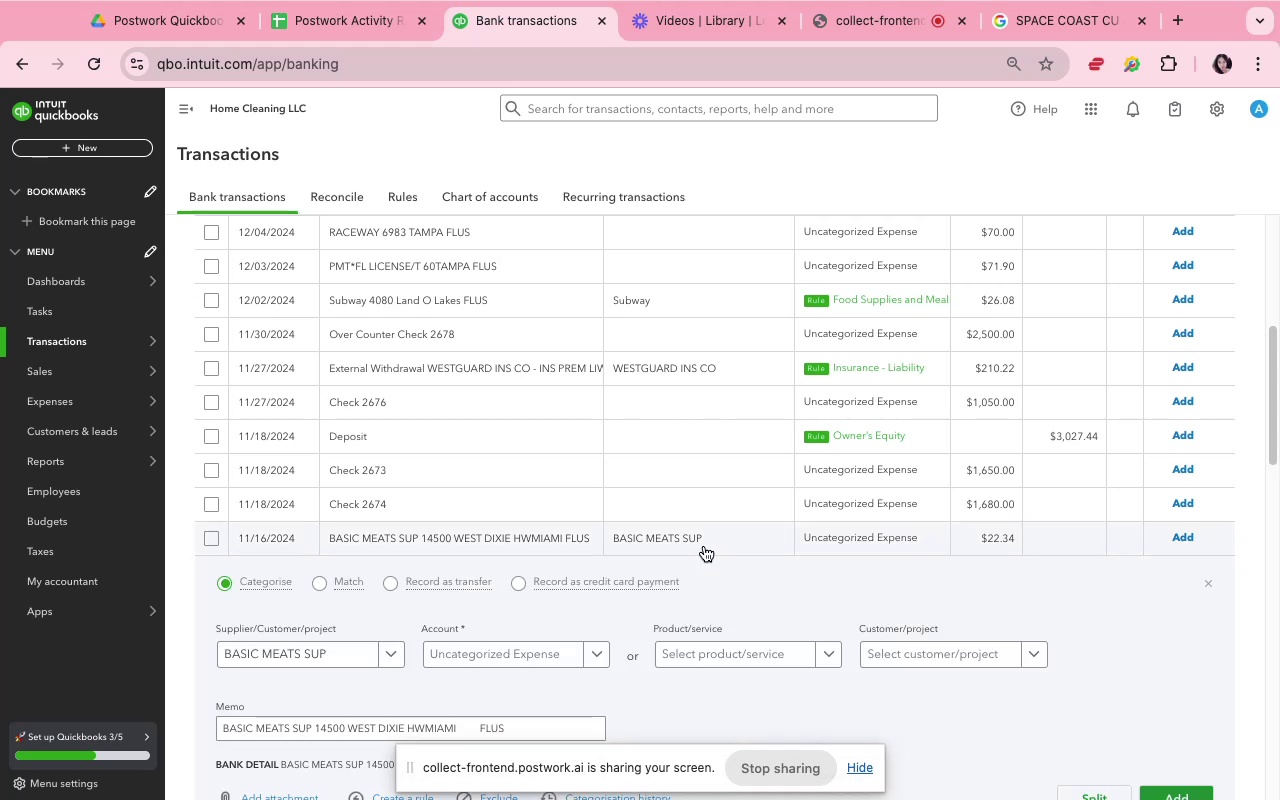 
scroll: coordinate [704, 546], scroll_direction: down, amount: 4.0
 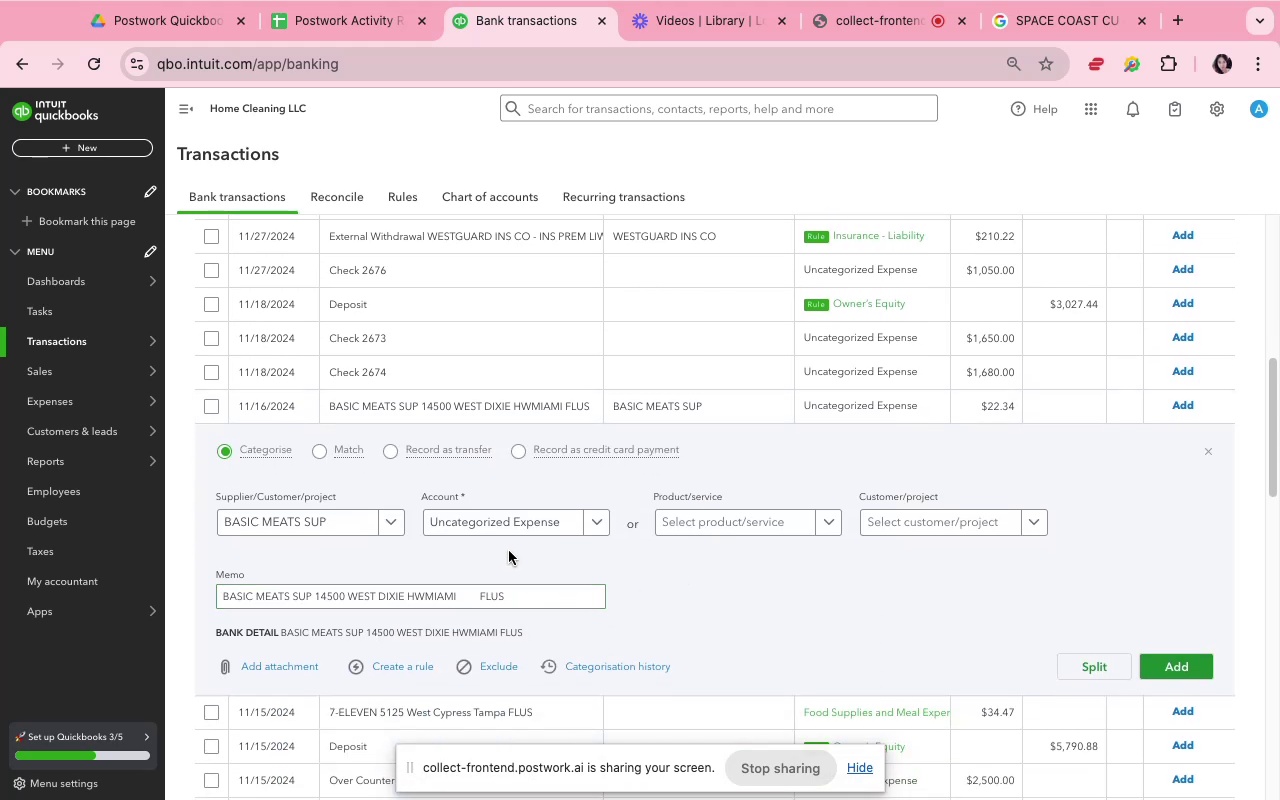 
left_click([499, 525])
 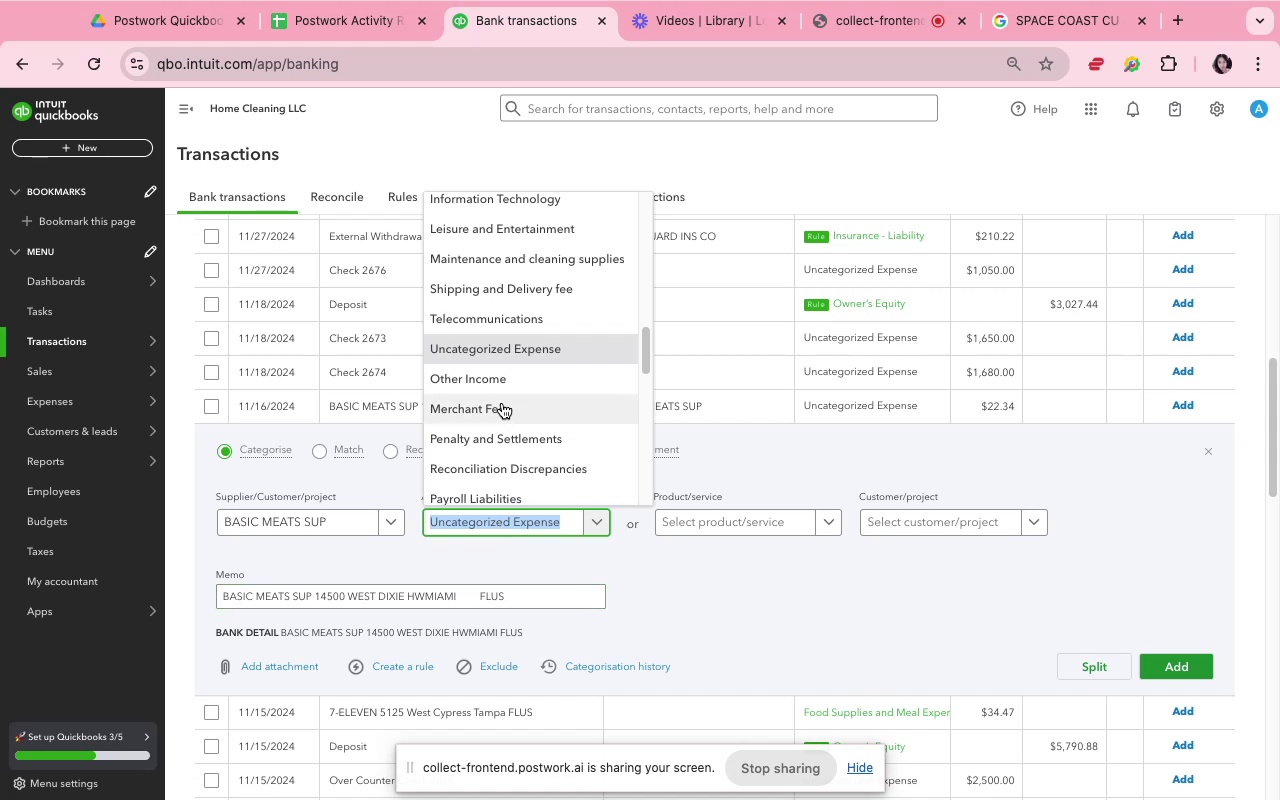 
wait(5.34)
 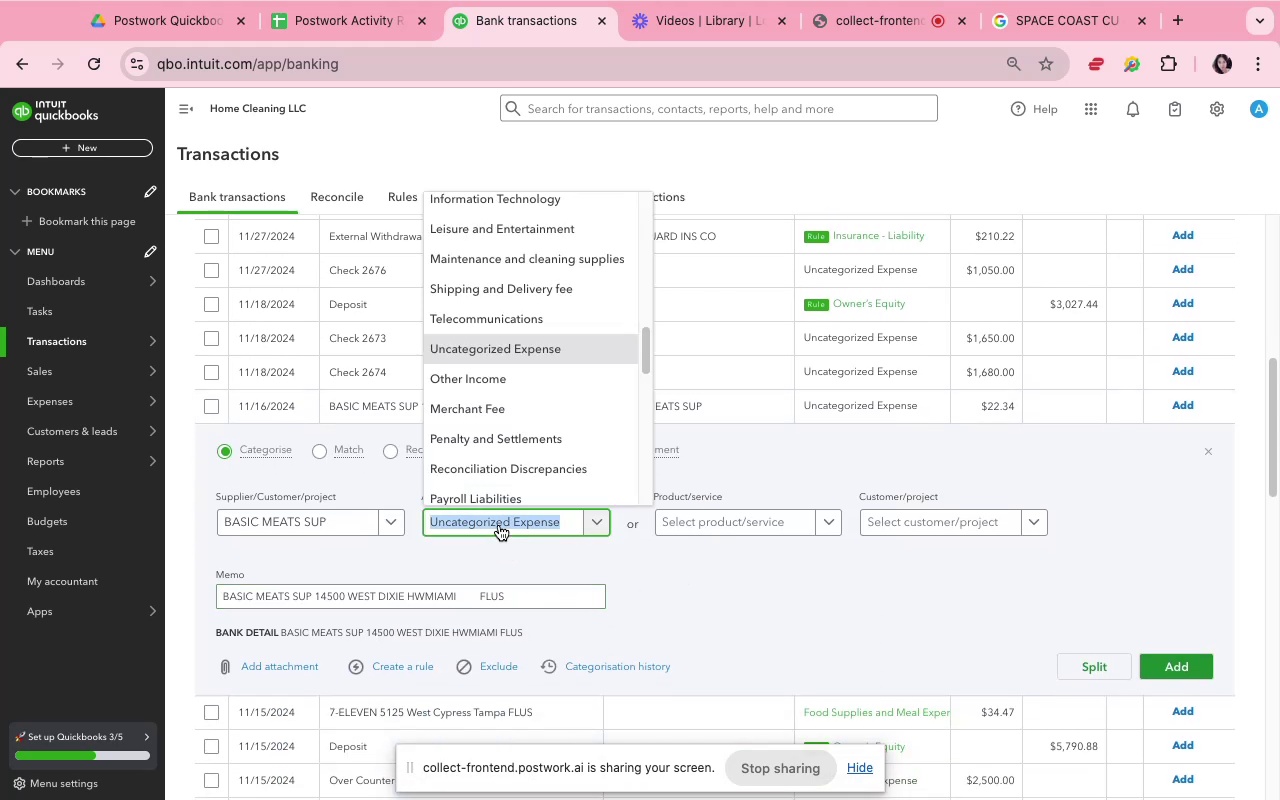 
type(fo)
 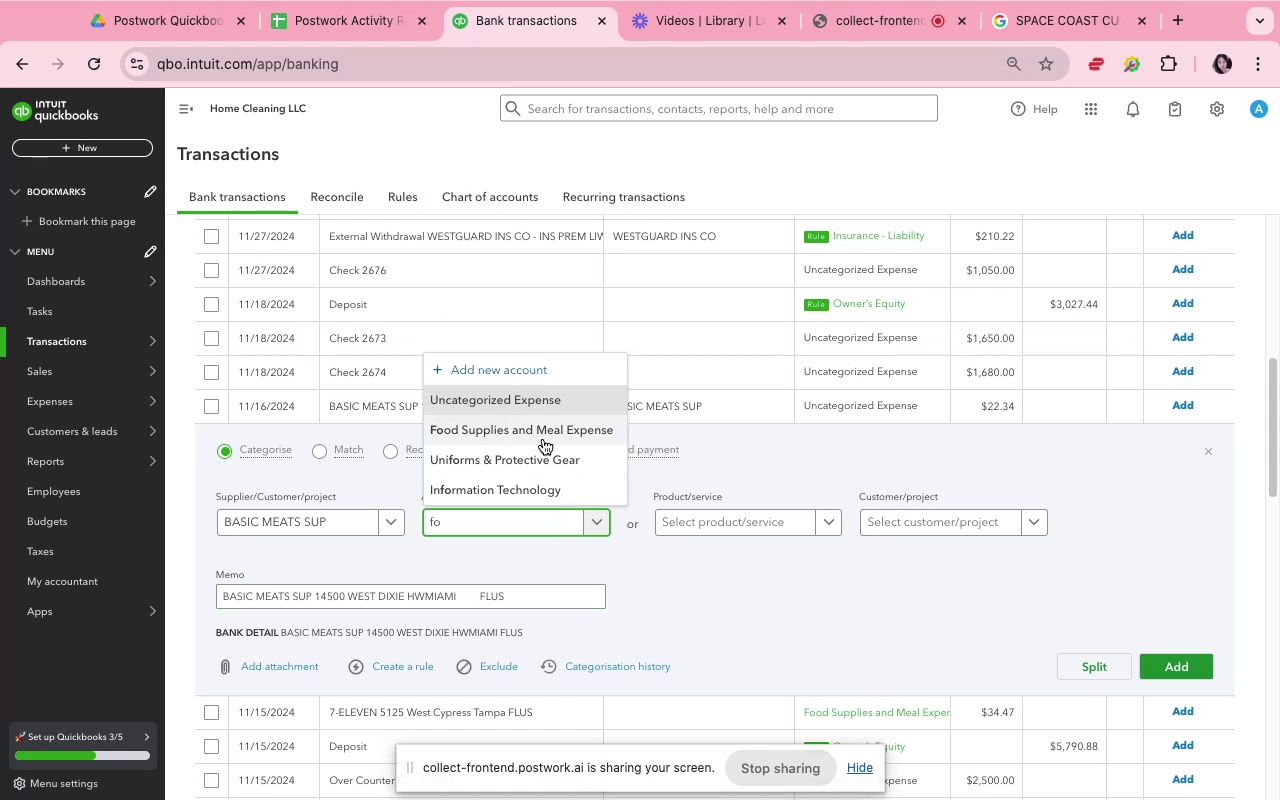 
left_click([544, 439])
 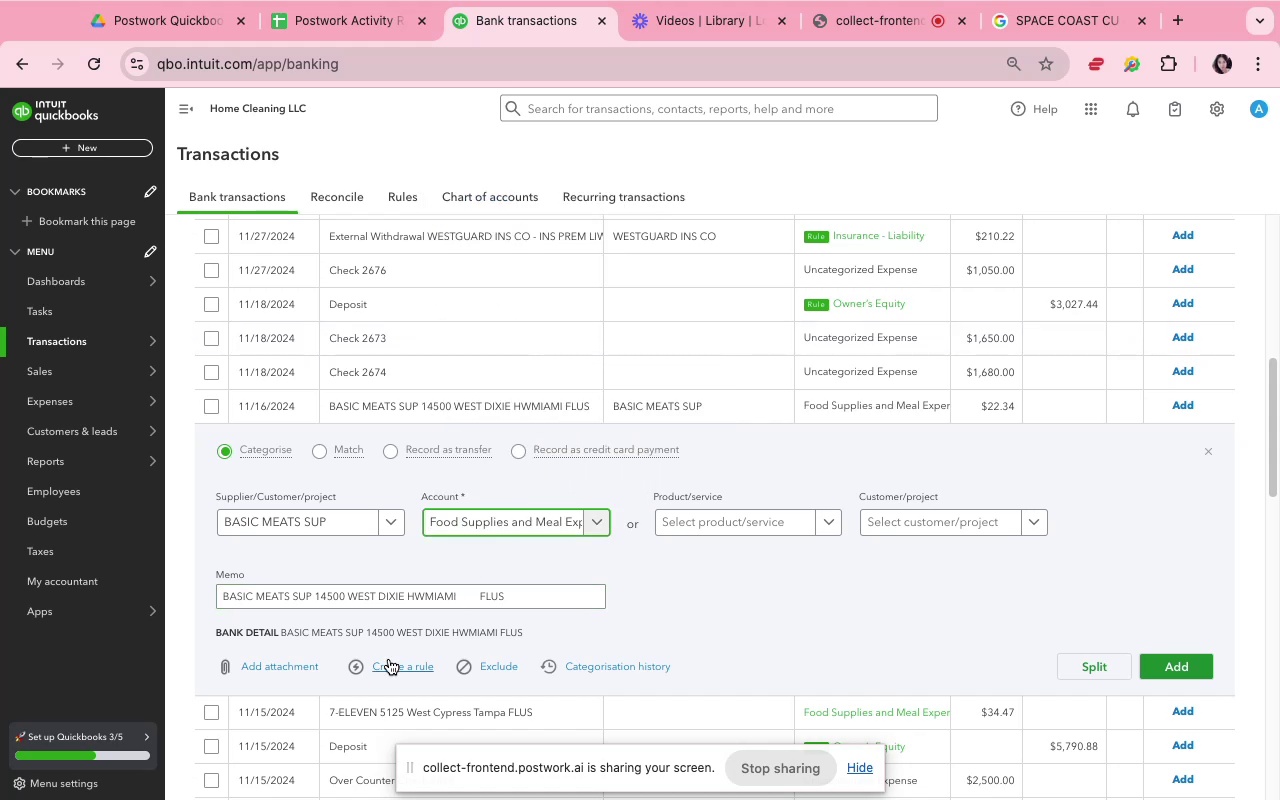 
left_click([391, 660])
 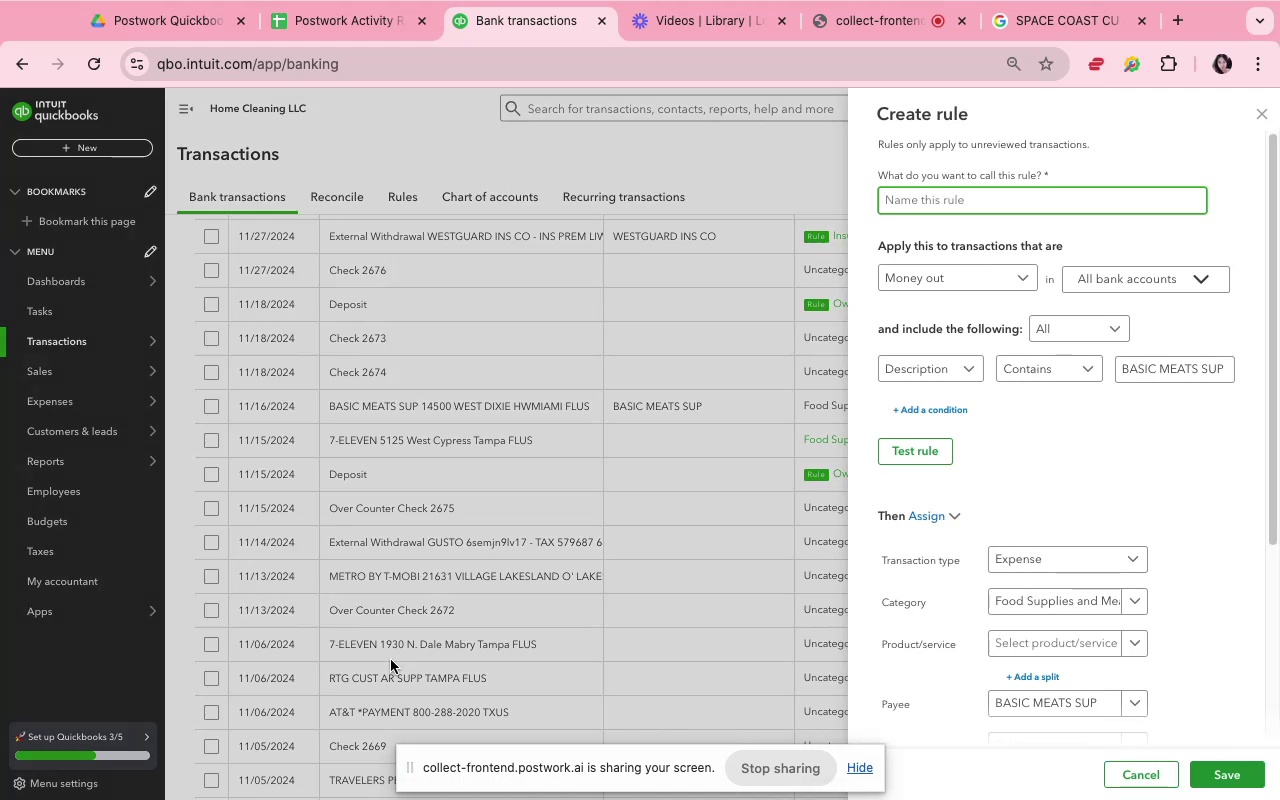 
wait(7.4)
 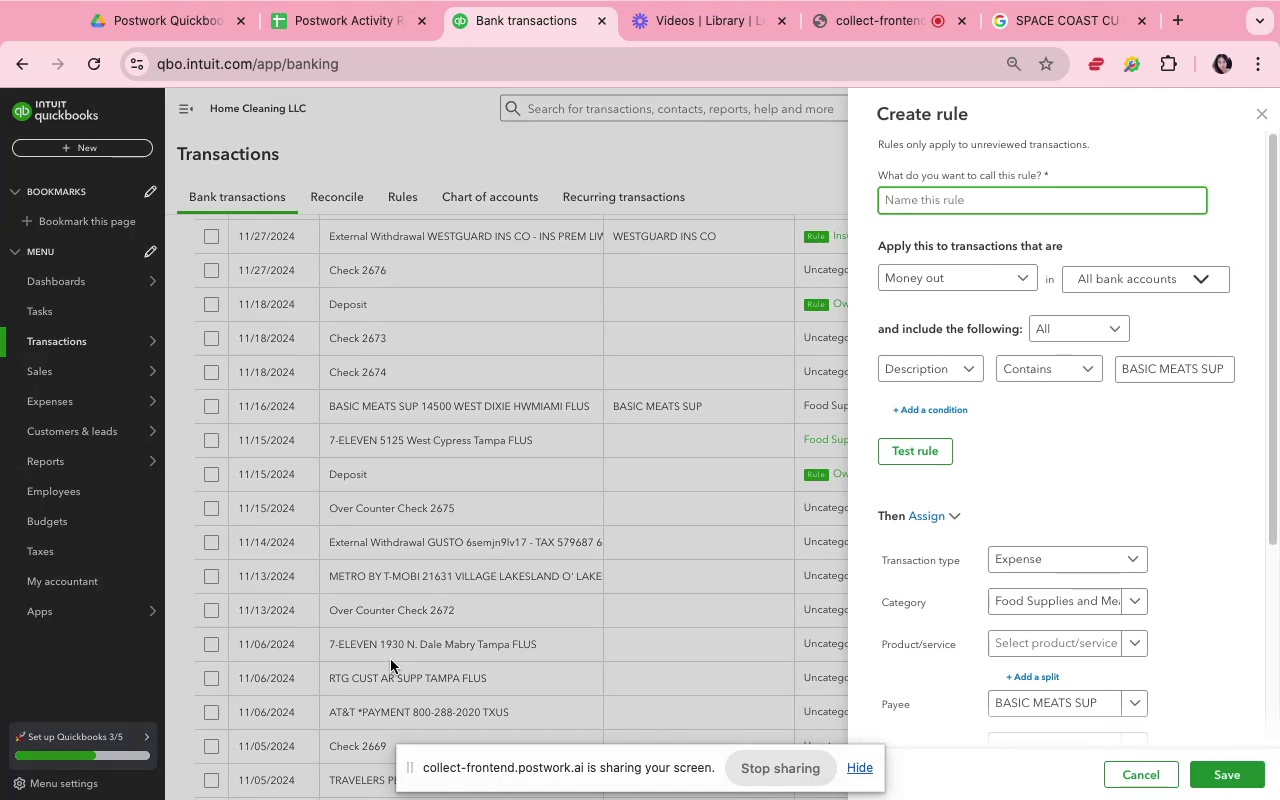 
type(basic meat)
 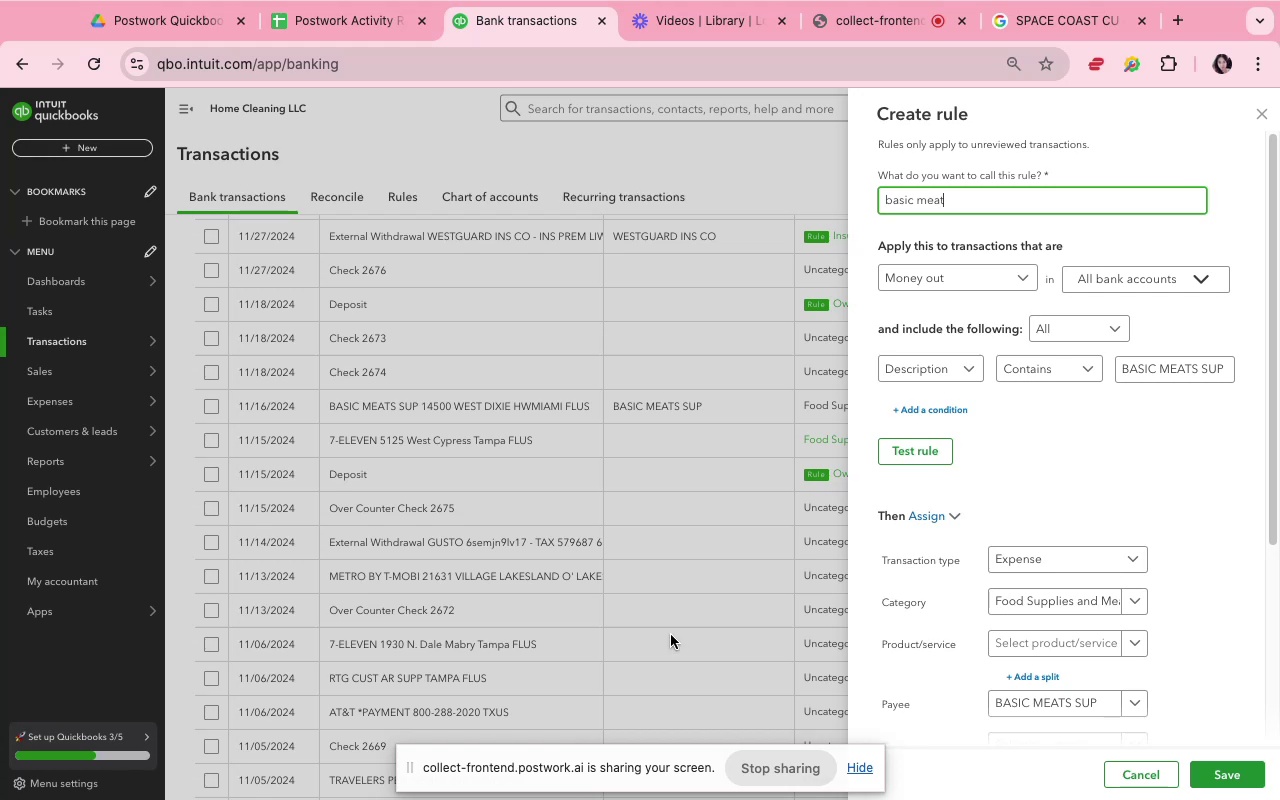 
left_click([1233, 769])
 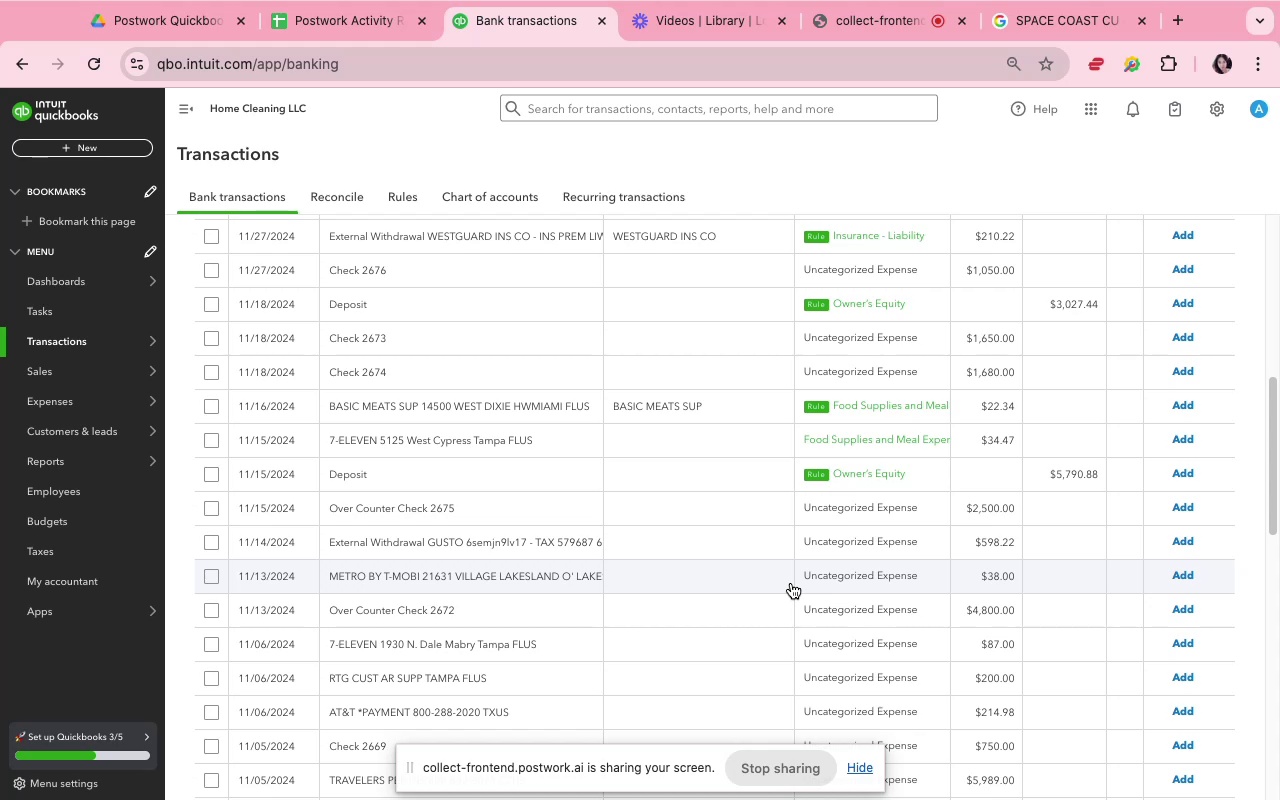 
wait(13.55)
 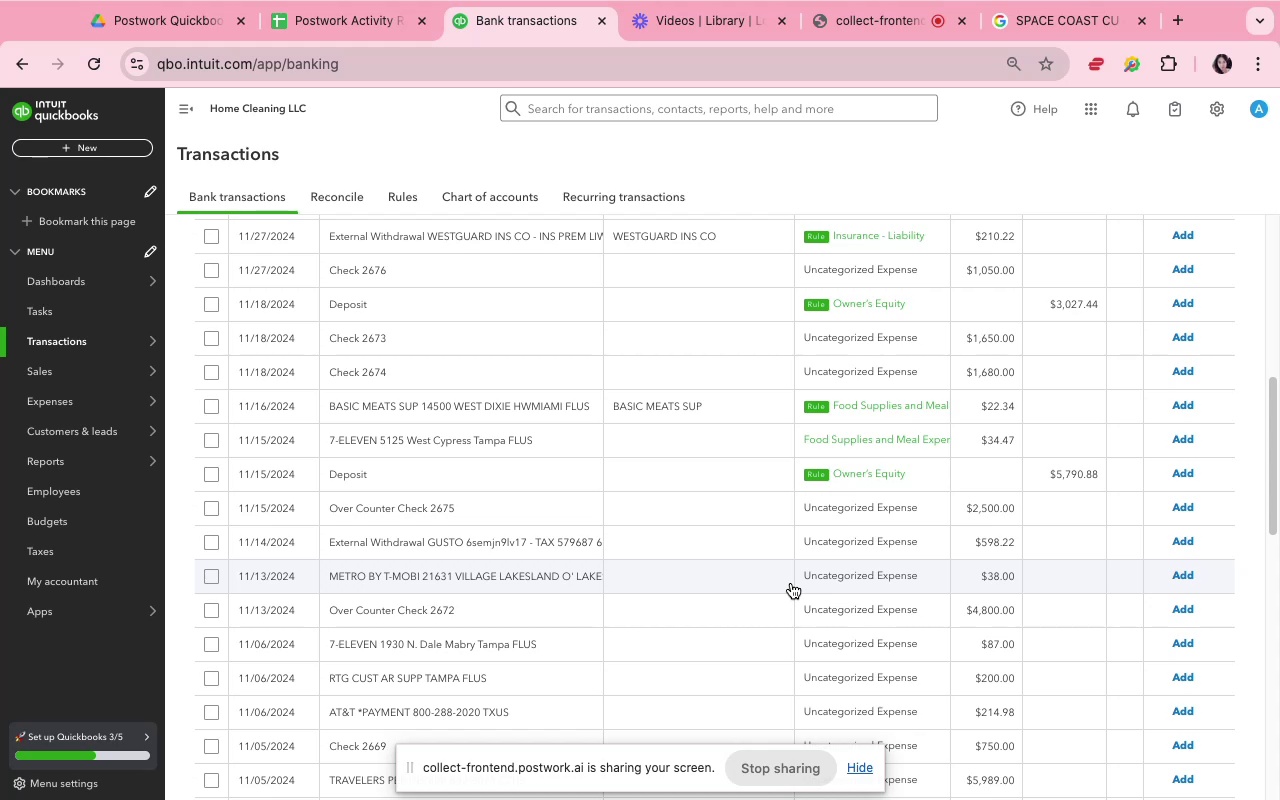 
left_click([306, 51])
 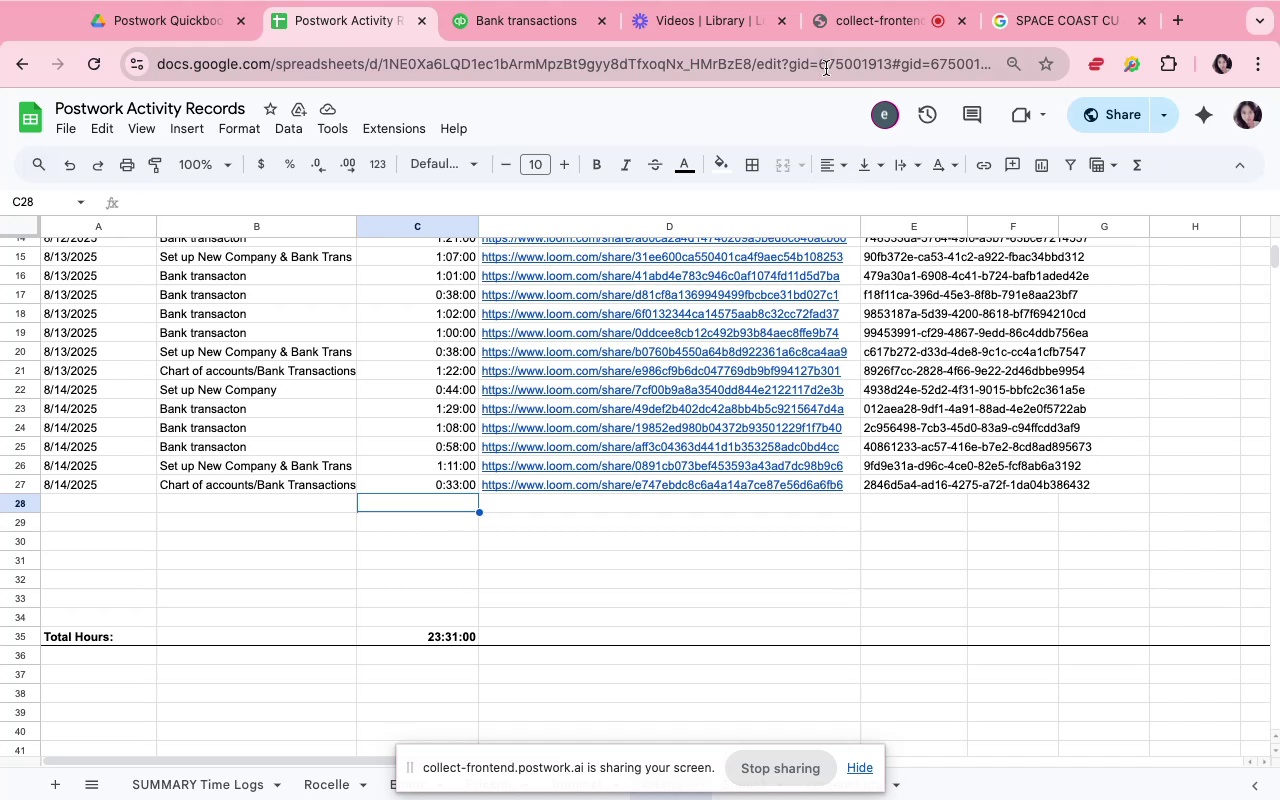 
mouse_move([715, 9])
 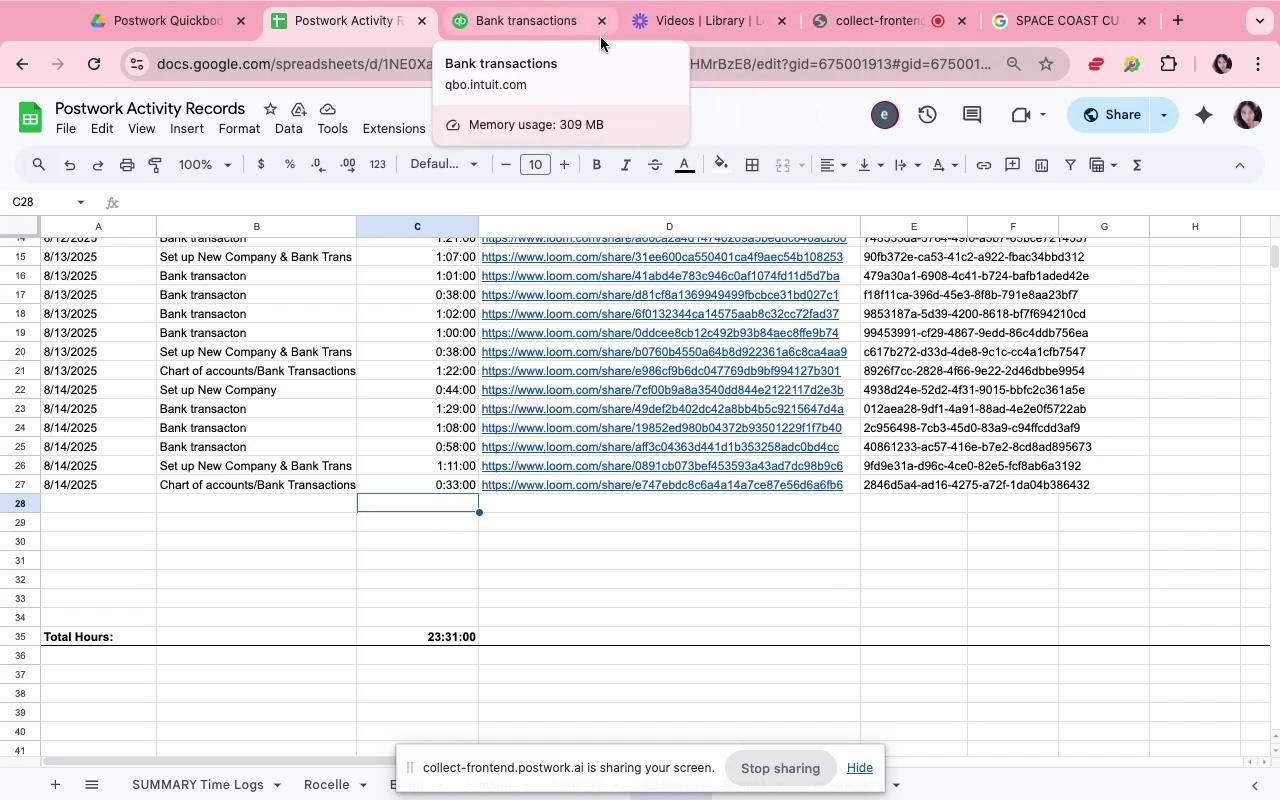 
left_click([559, 31])
 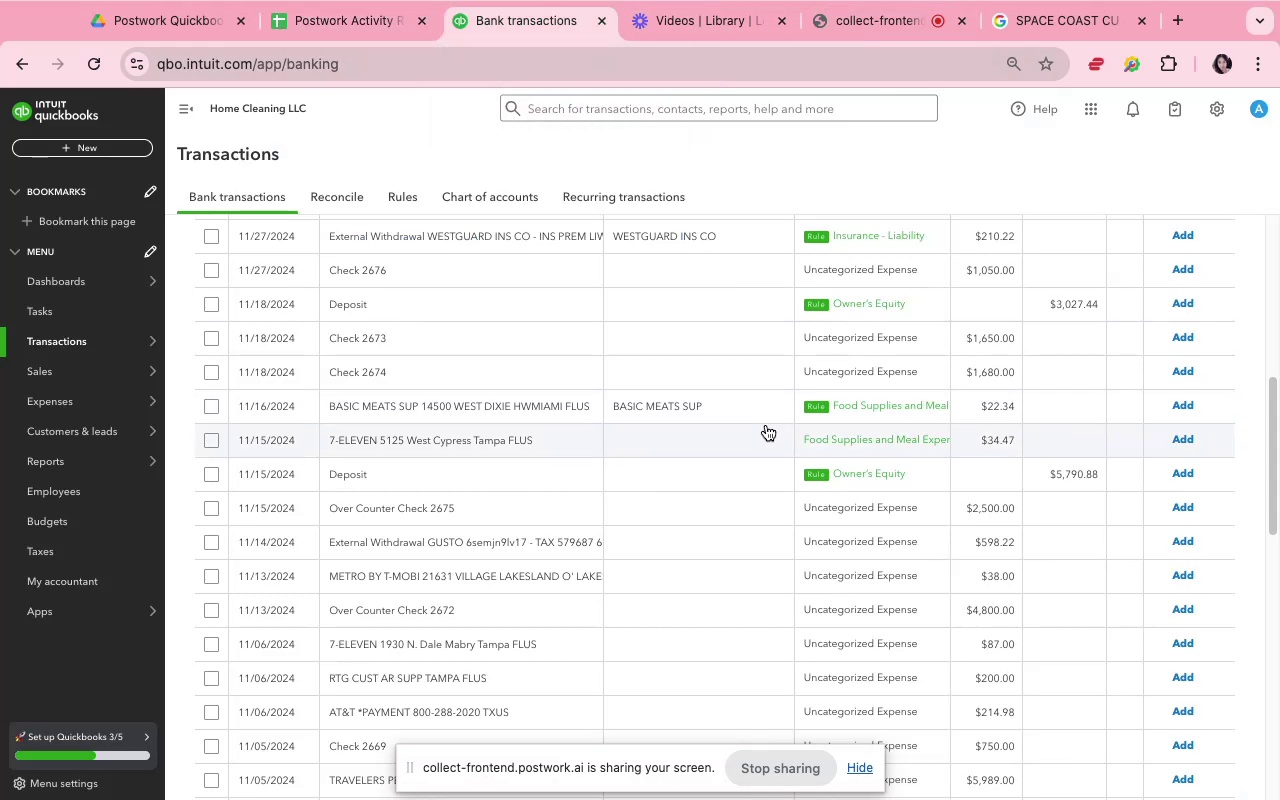 
scroll: coordinate [764, 423], scroll_direction: down, amount: 4.0
 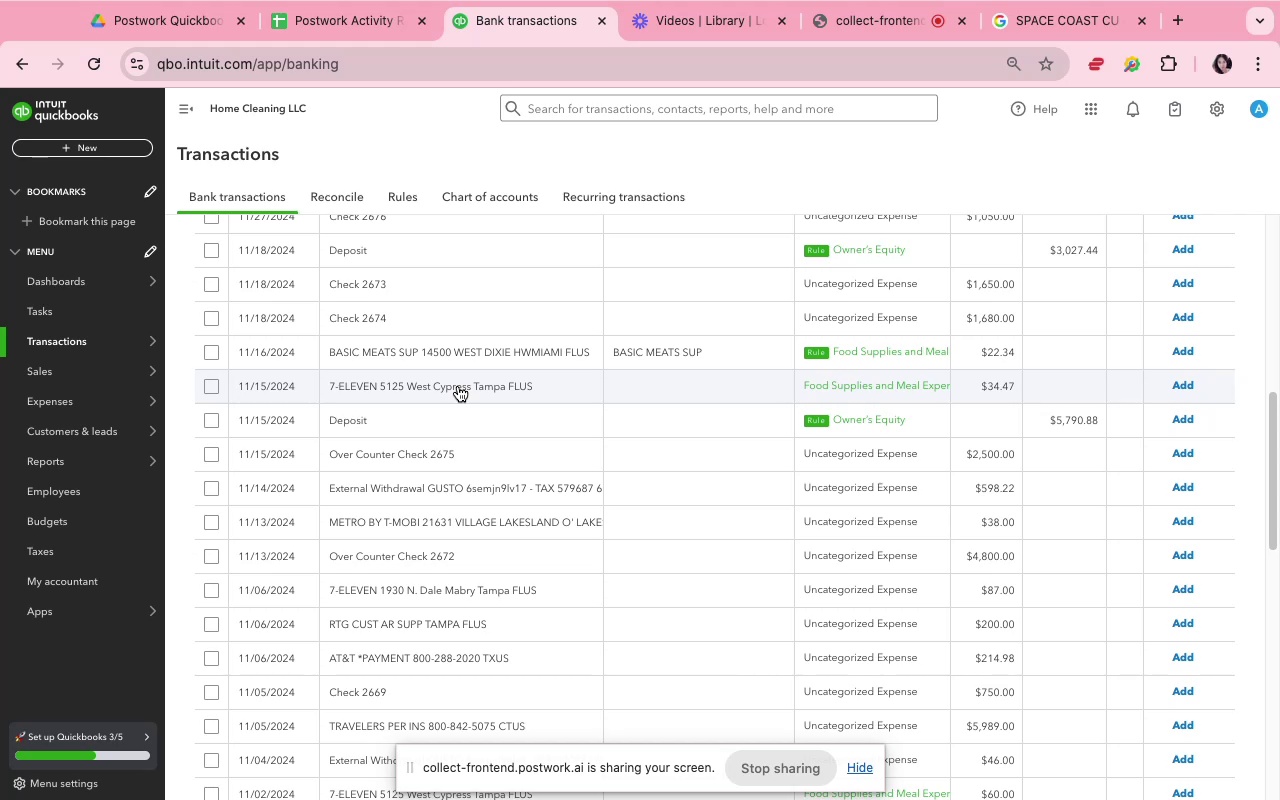 
wait(15.32)
 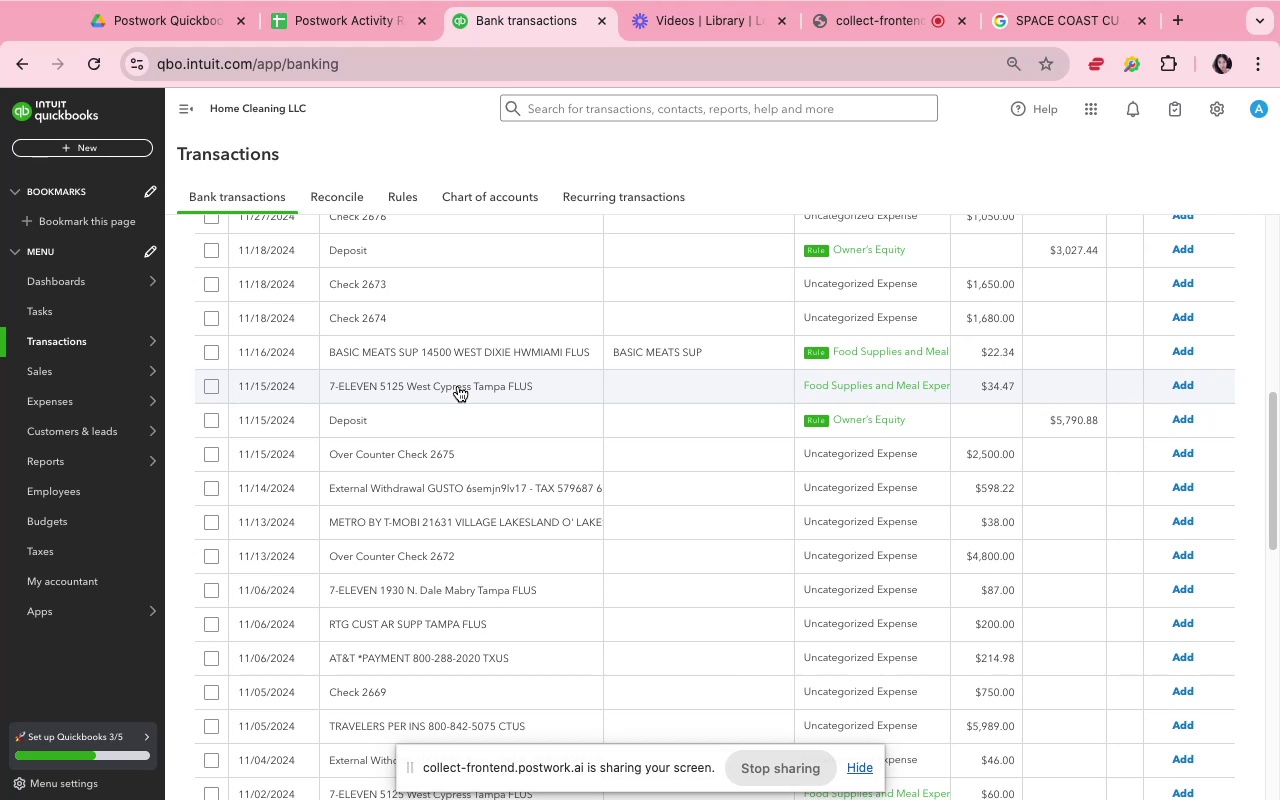 
scroll: coordinate [505, 447], scroll_direction: up, amount: 9.0
 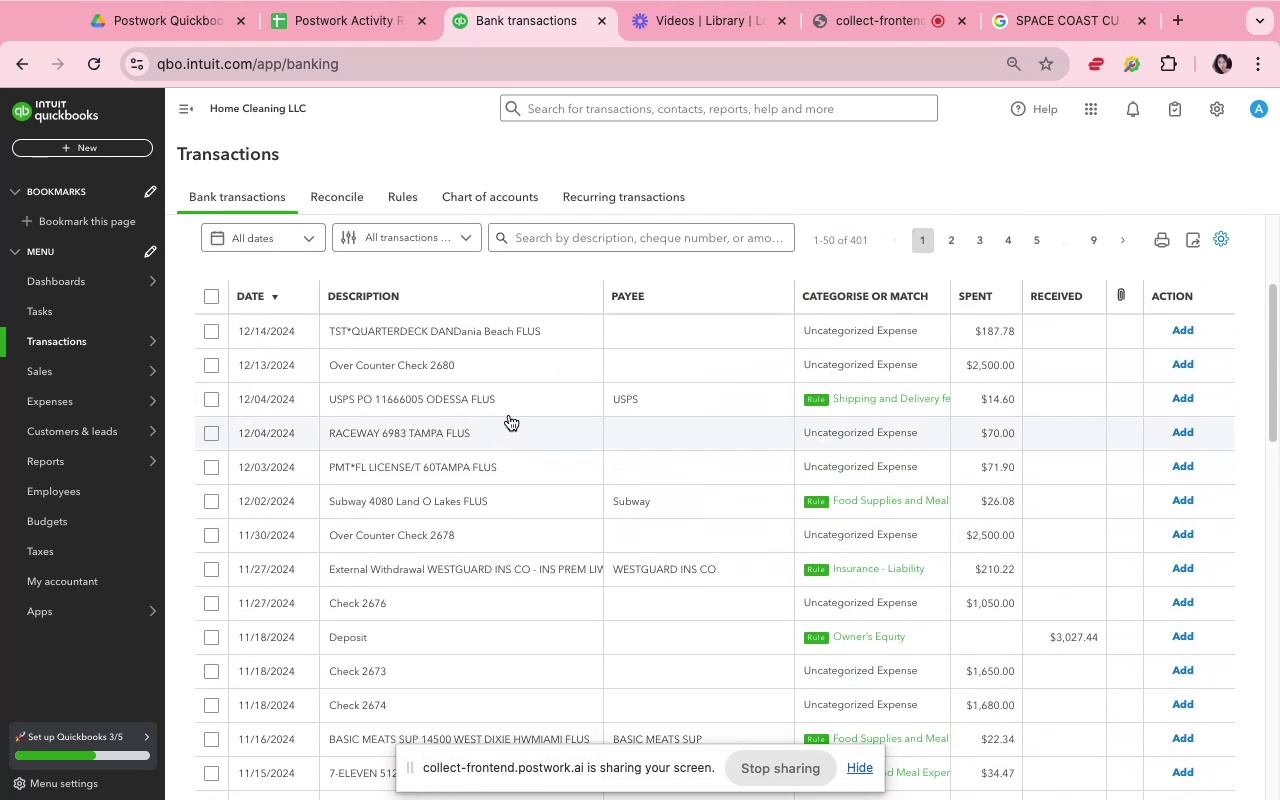 
left_click([508, 405])
 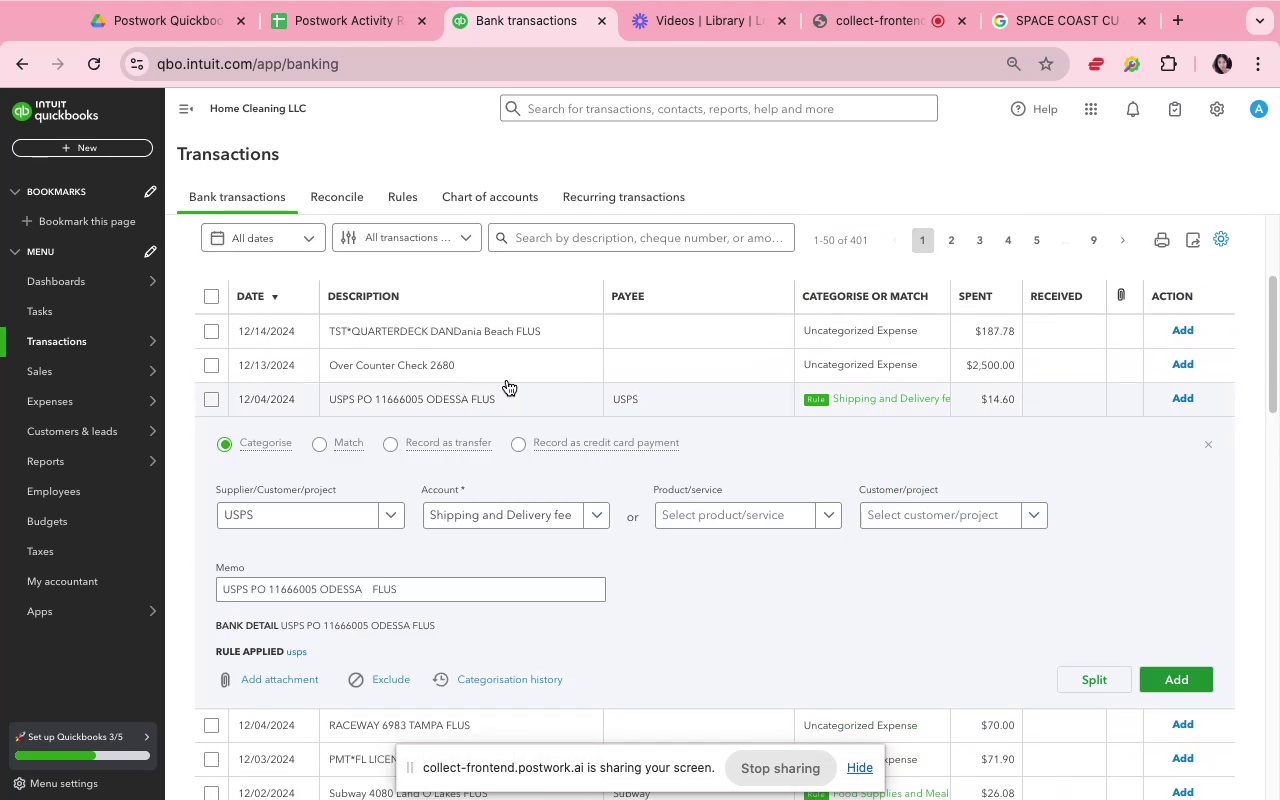 
left_click([507, 378])
 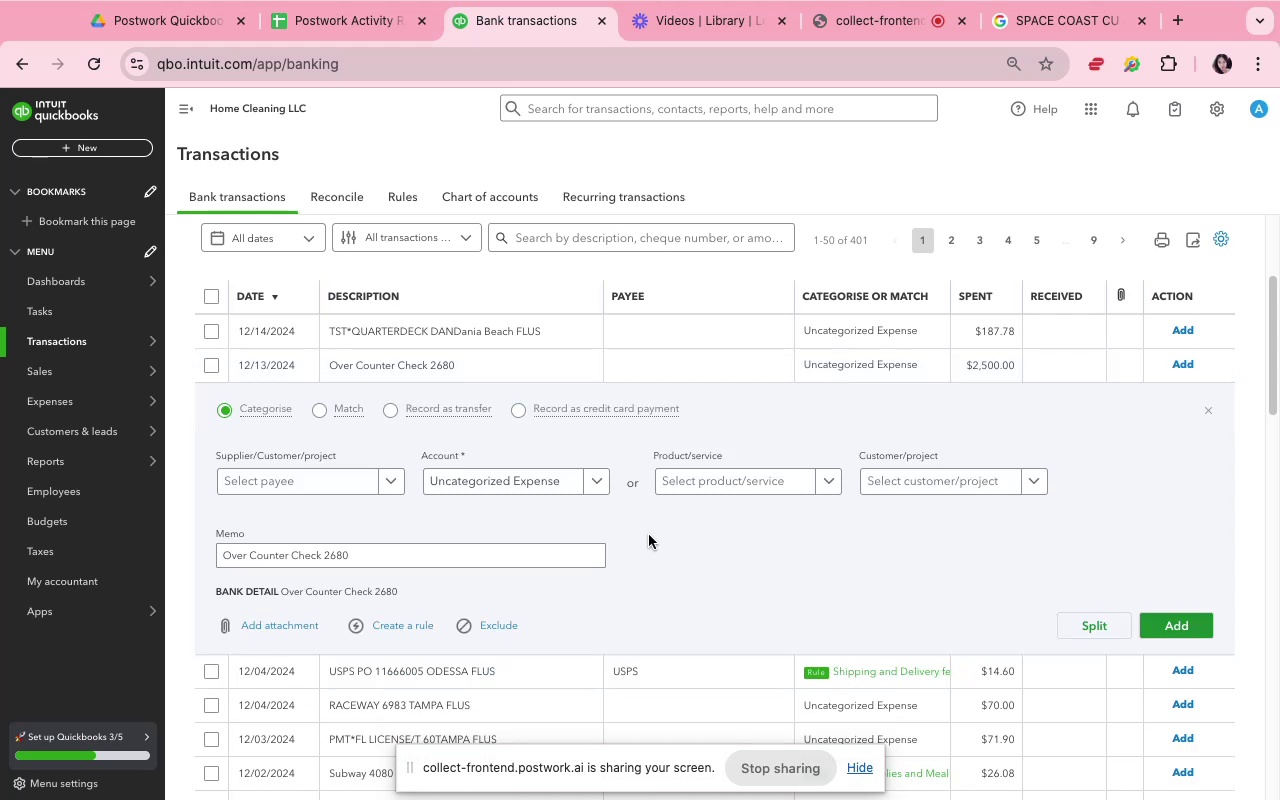 
wait(7.22)
 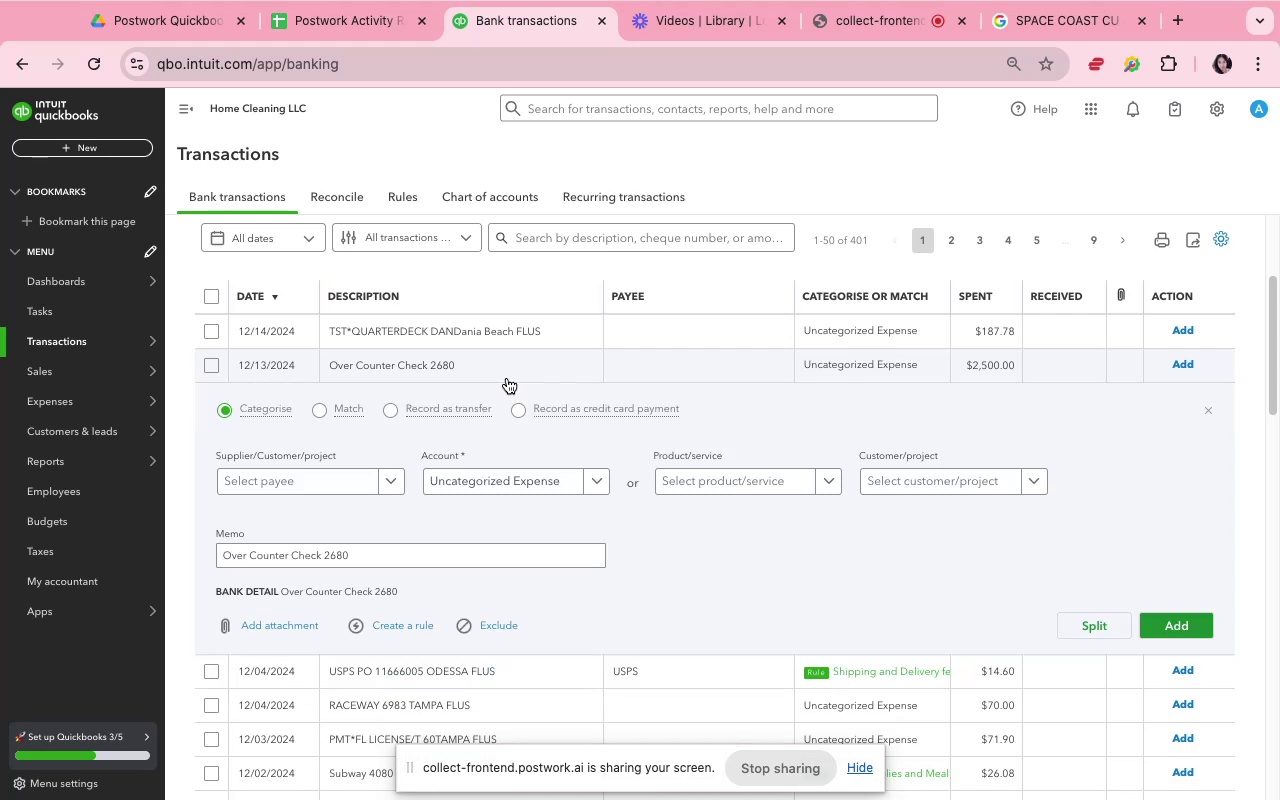 
scroll: coordinate [649, 535], scroll_direction: down, amount: 7.0
 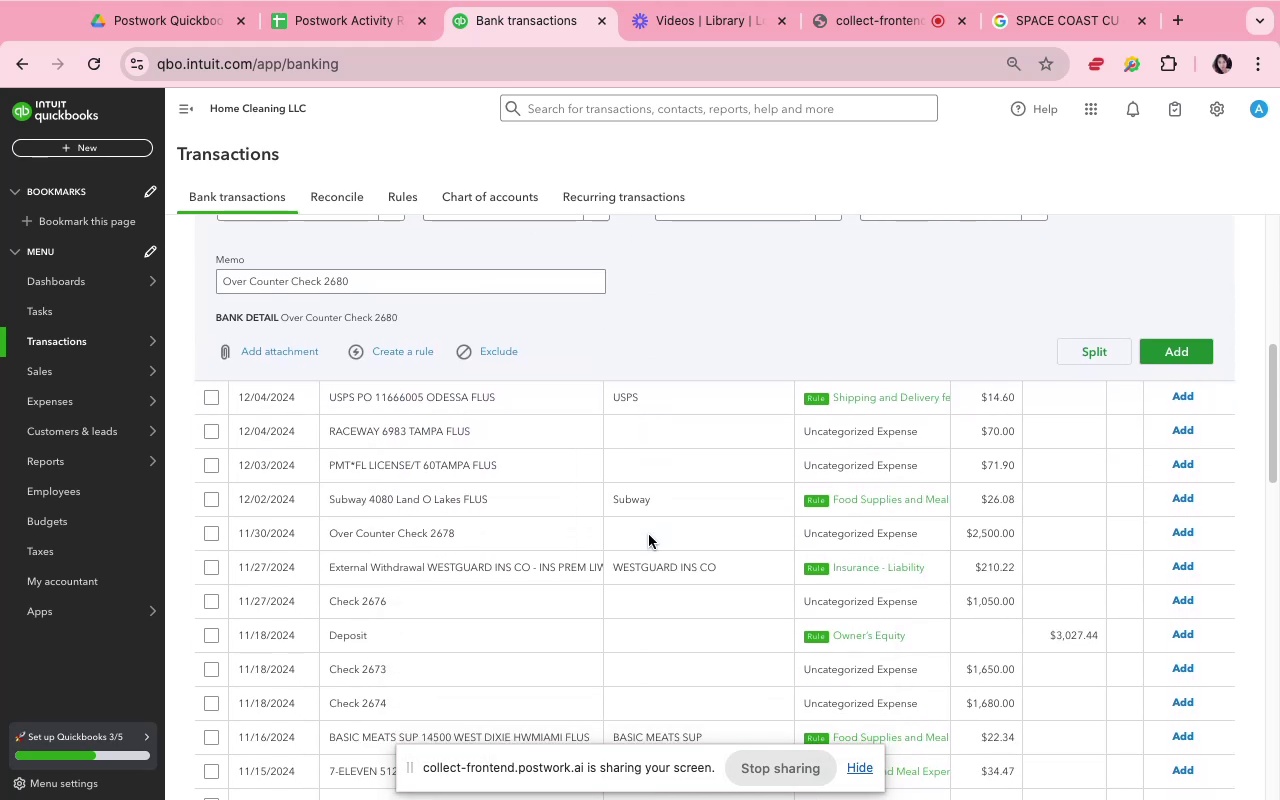 
scroll: coordinate [649, 535], scroll_direction: up, amount: 4.0
 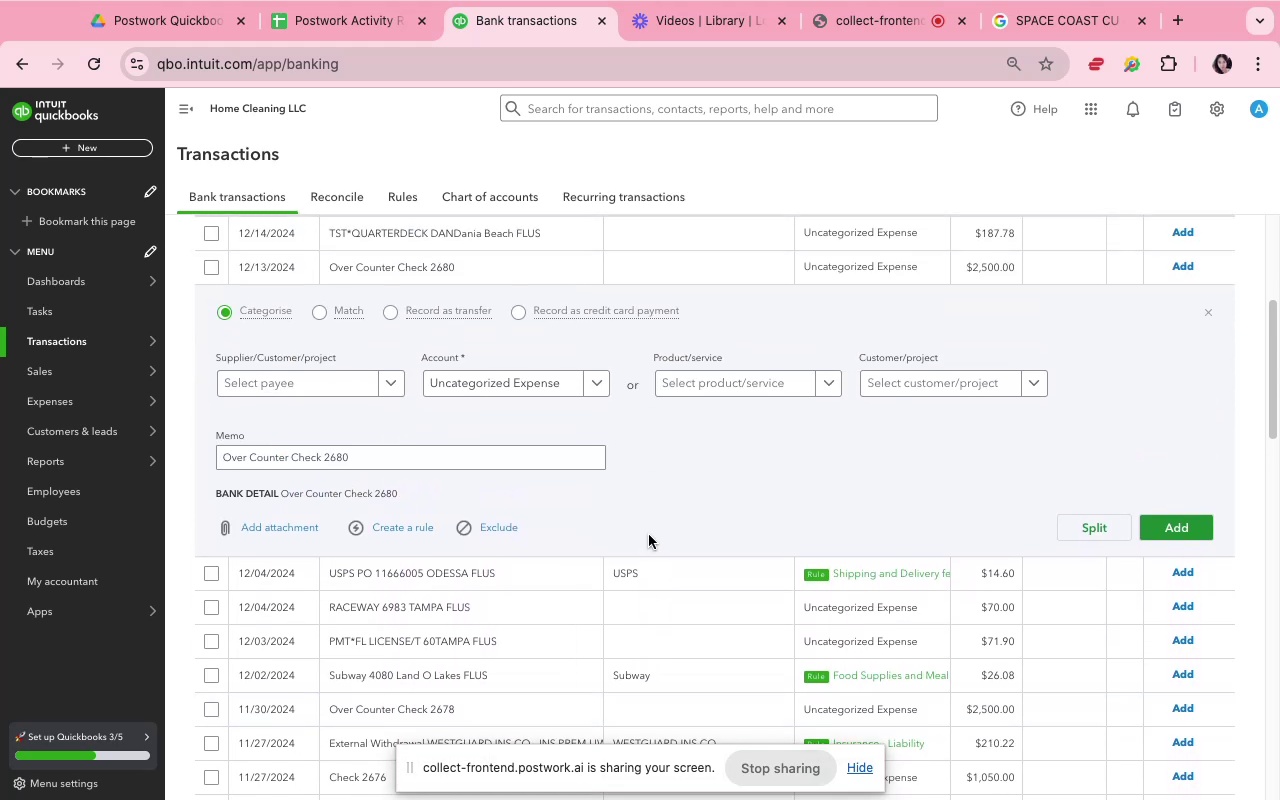 
scroll: coordinate [649, 535], scroll_direction: down, amount: 12.0
 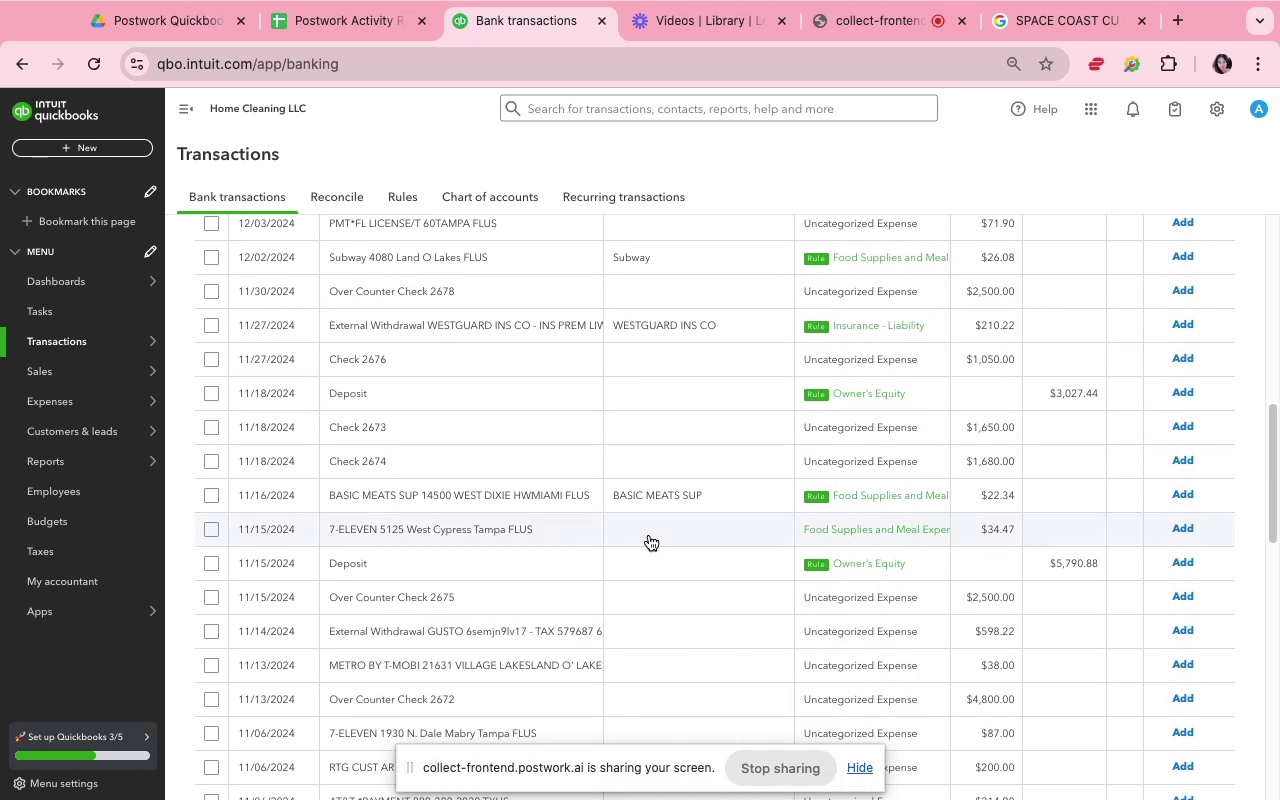 
scroll: coordinate [649, 535], scroll_direction: up, amount: 22.0
 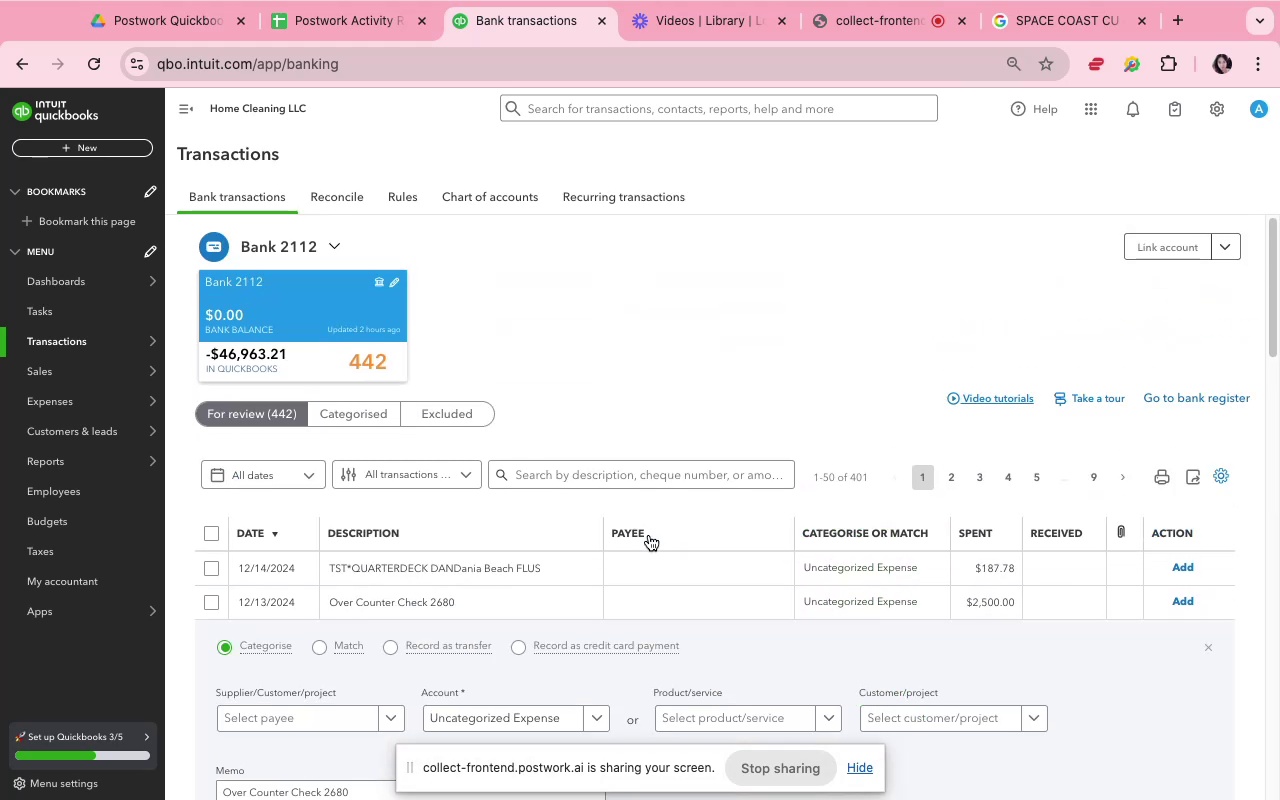 
scroll: coordinate [649, 535], scroll_direction: down, amount: 10.0
 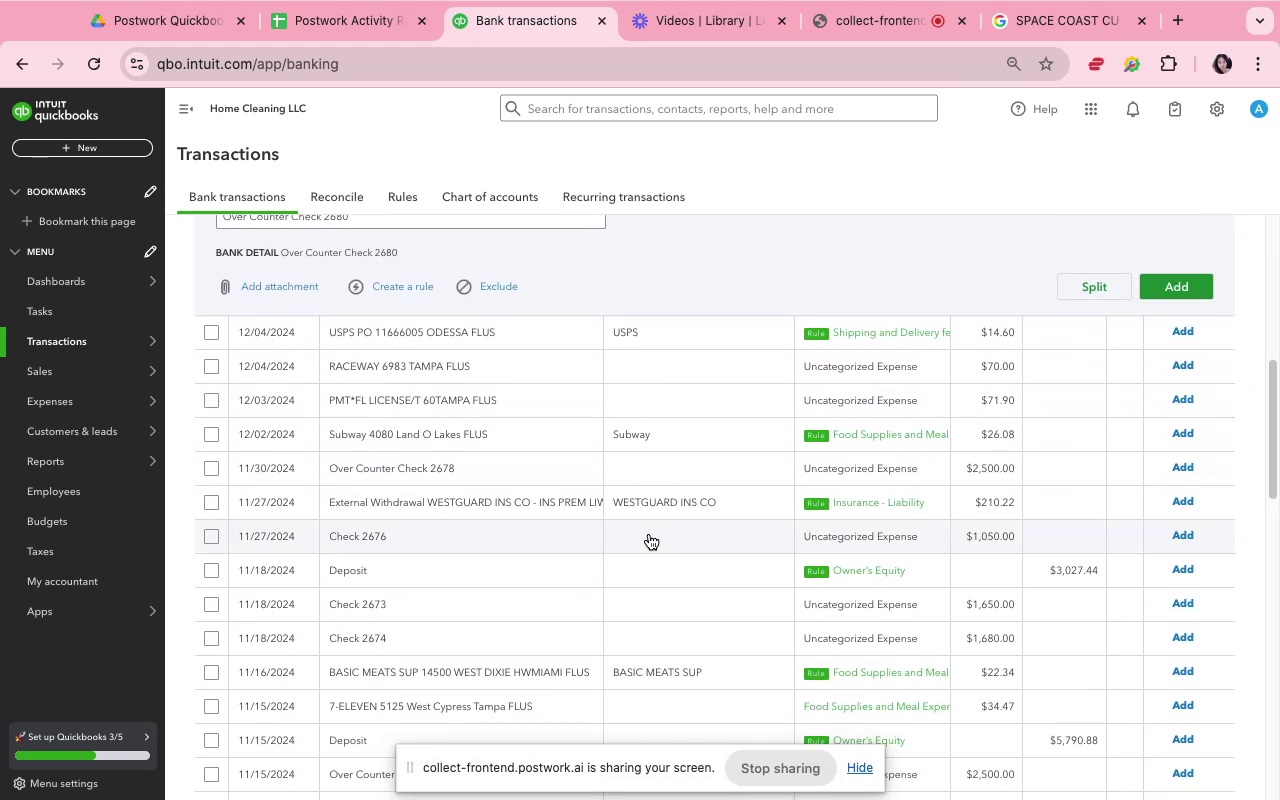 
scroll: coordinate [649, 534], scroll_direction: up, amount: 20.0
 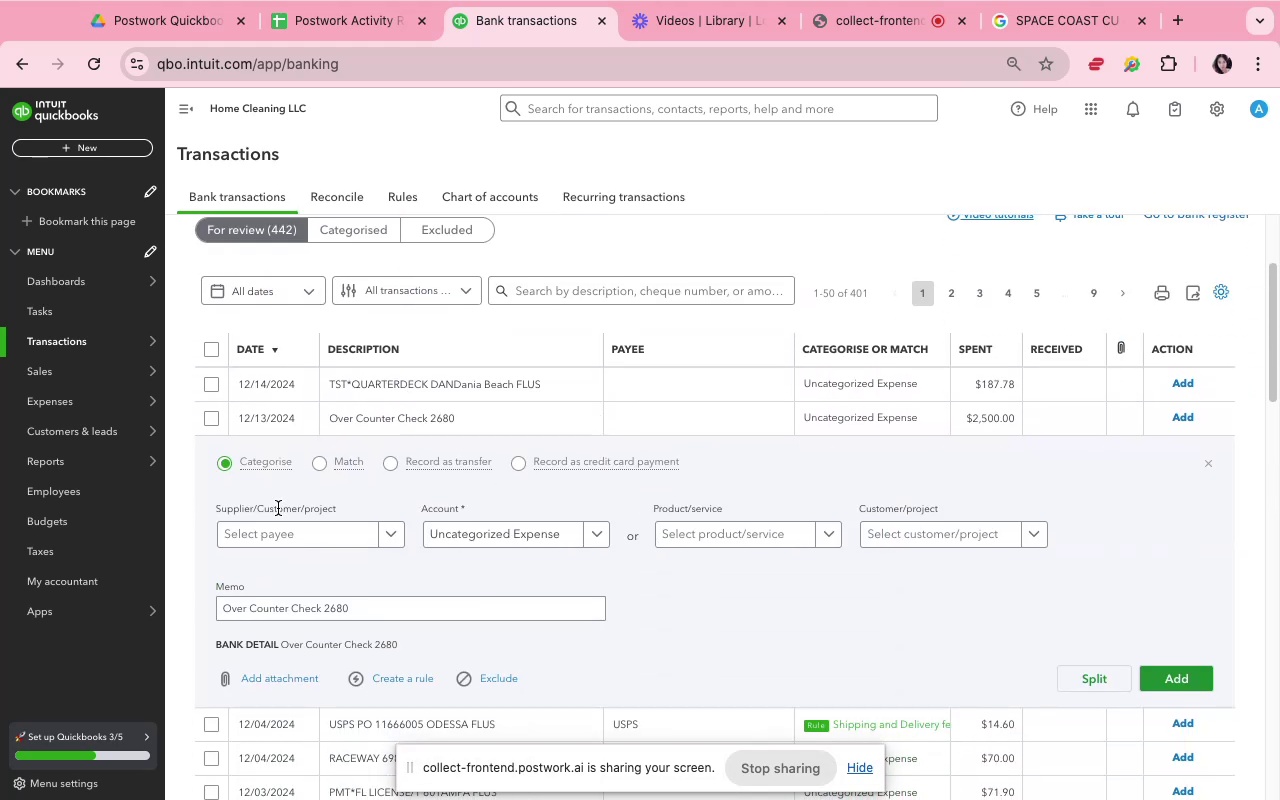 
left_click([288, 525])
 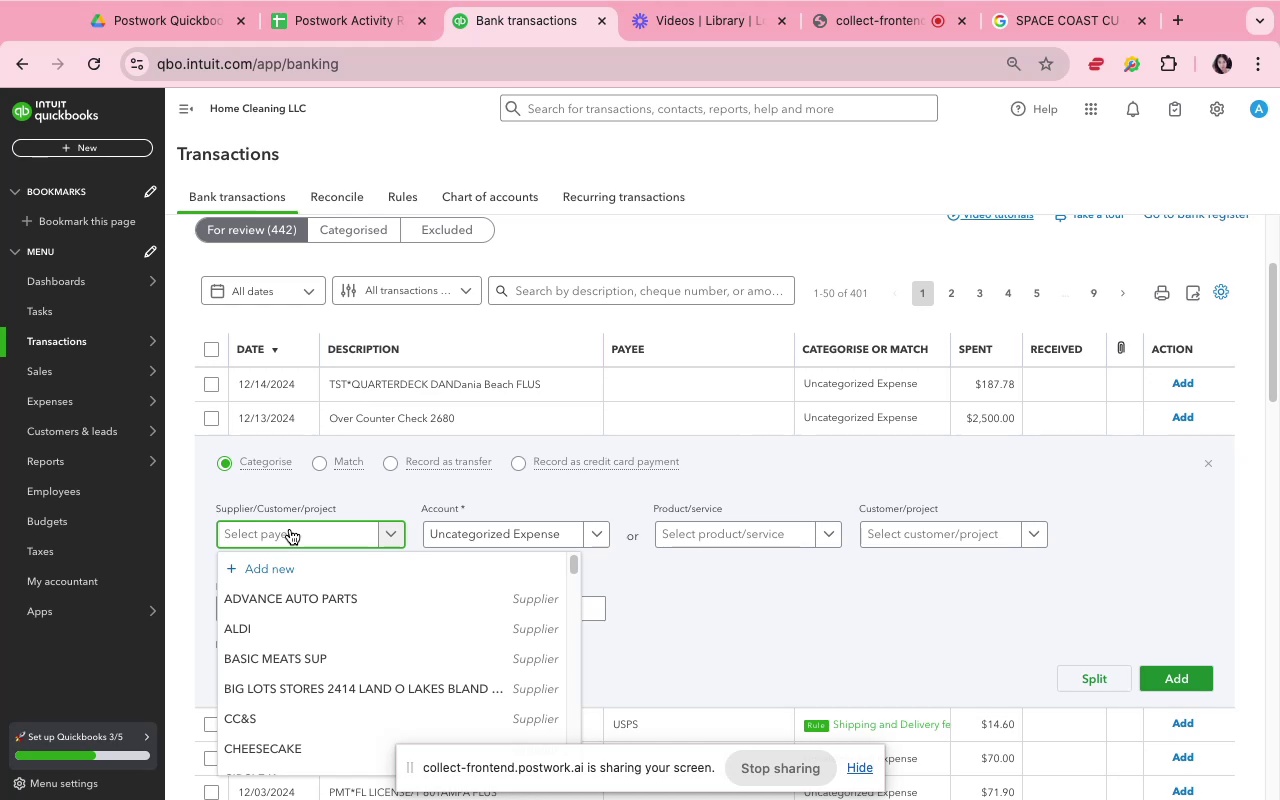 
key(O)
 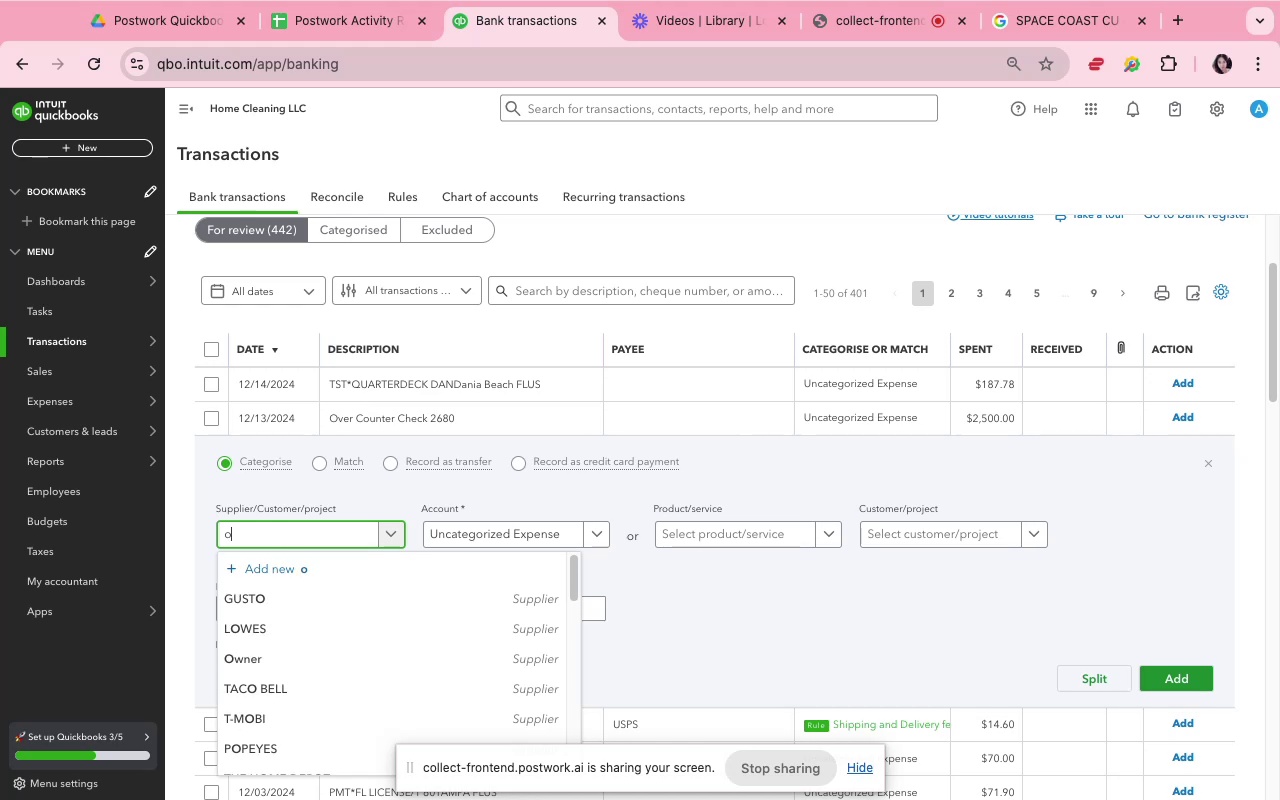 
type(wn)
 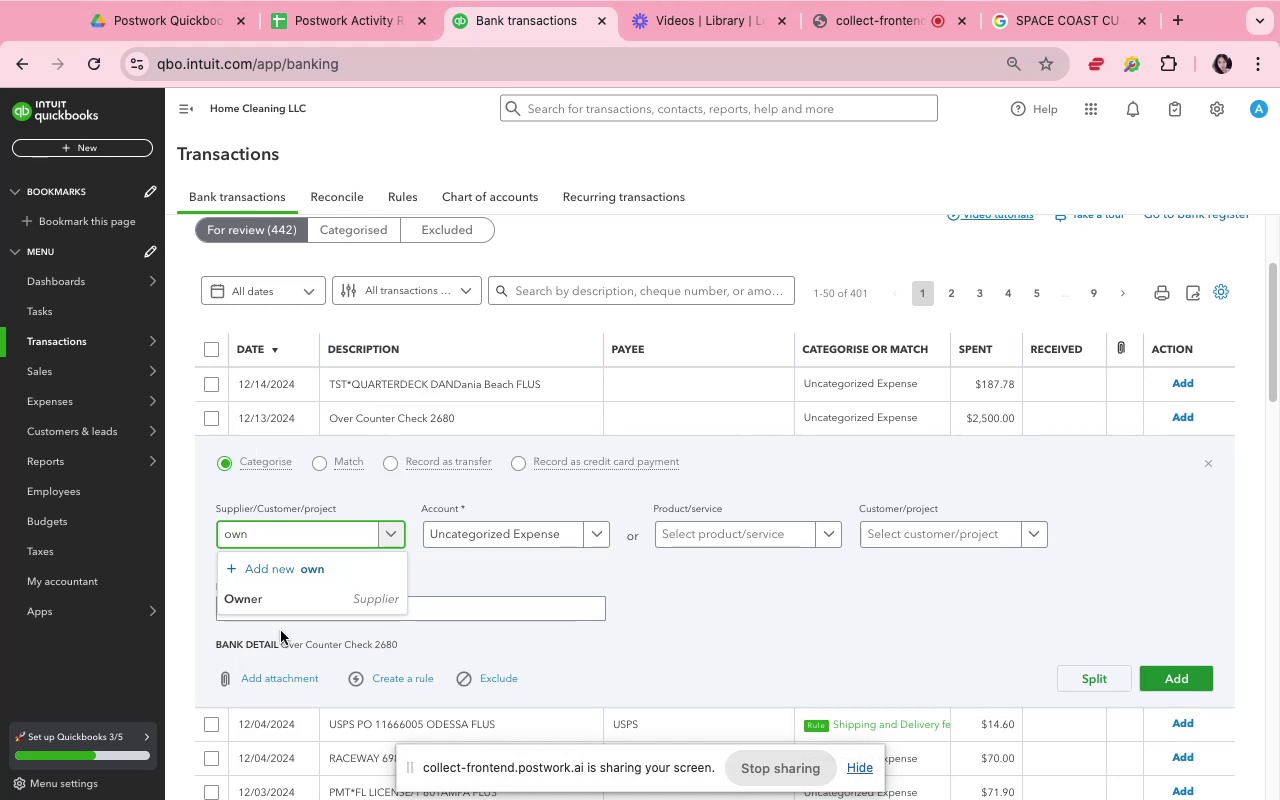 
left_click([270, 592])
 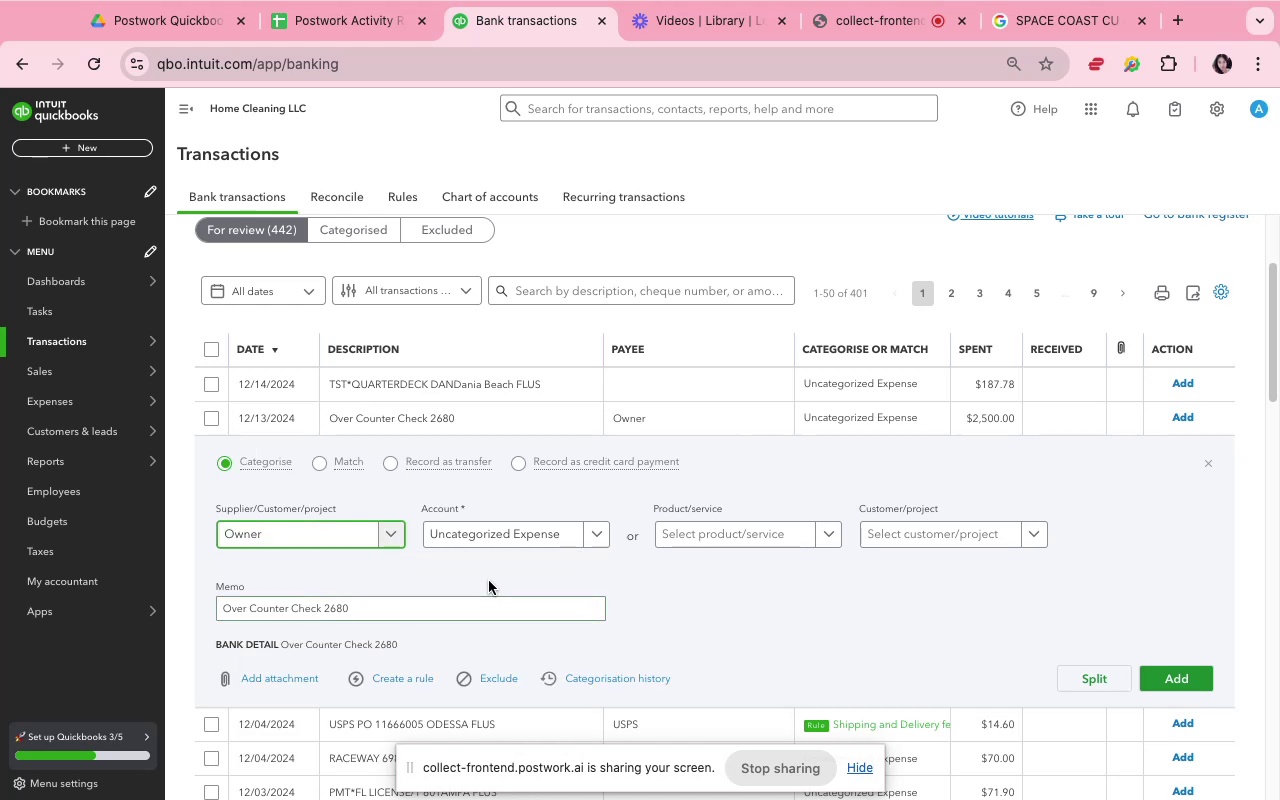 
left_click([489, 581])
 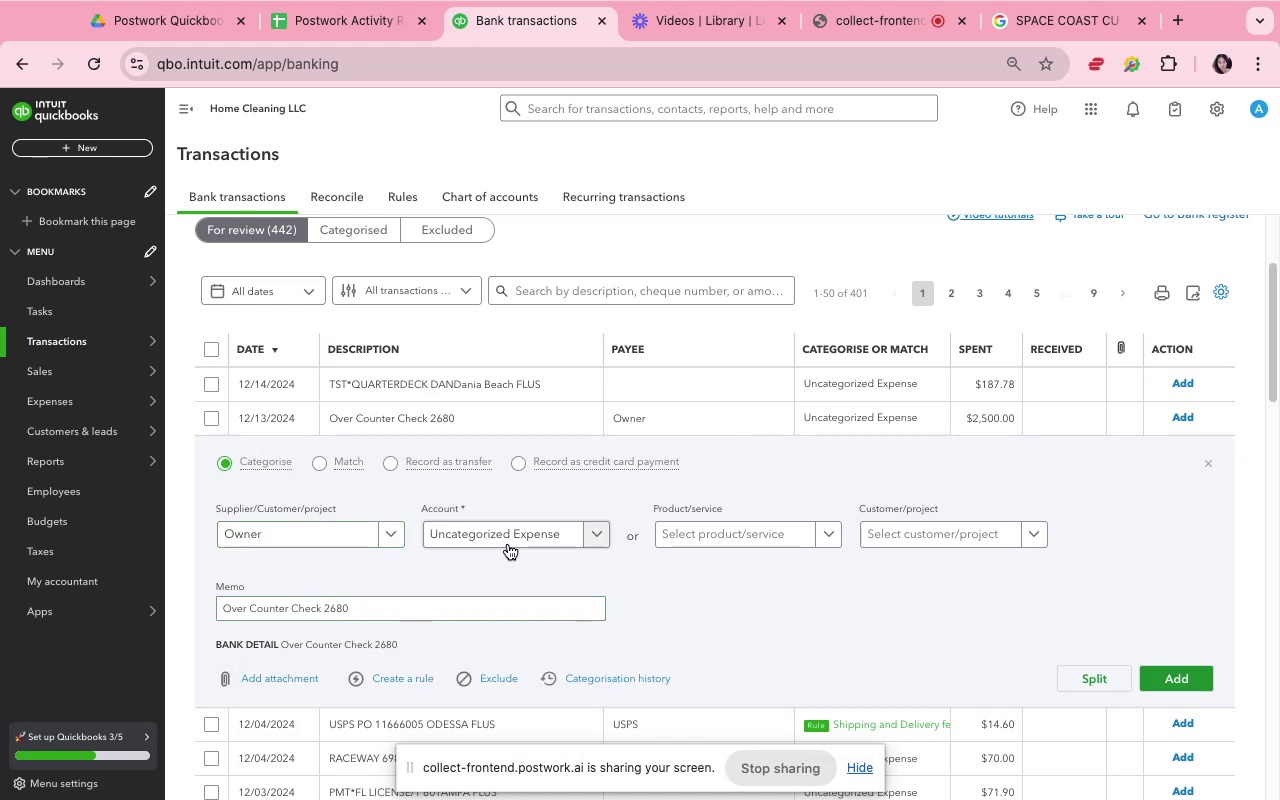 
left_click([508, 544])
 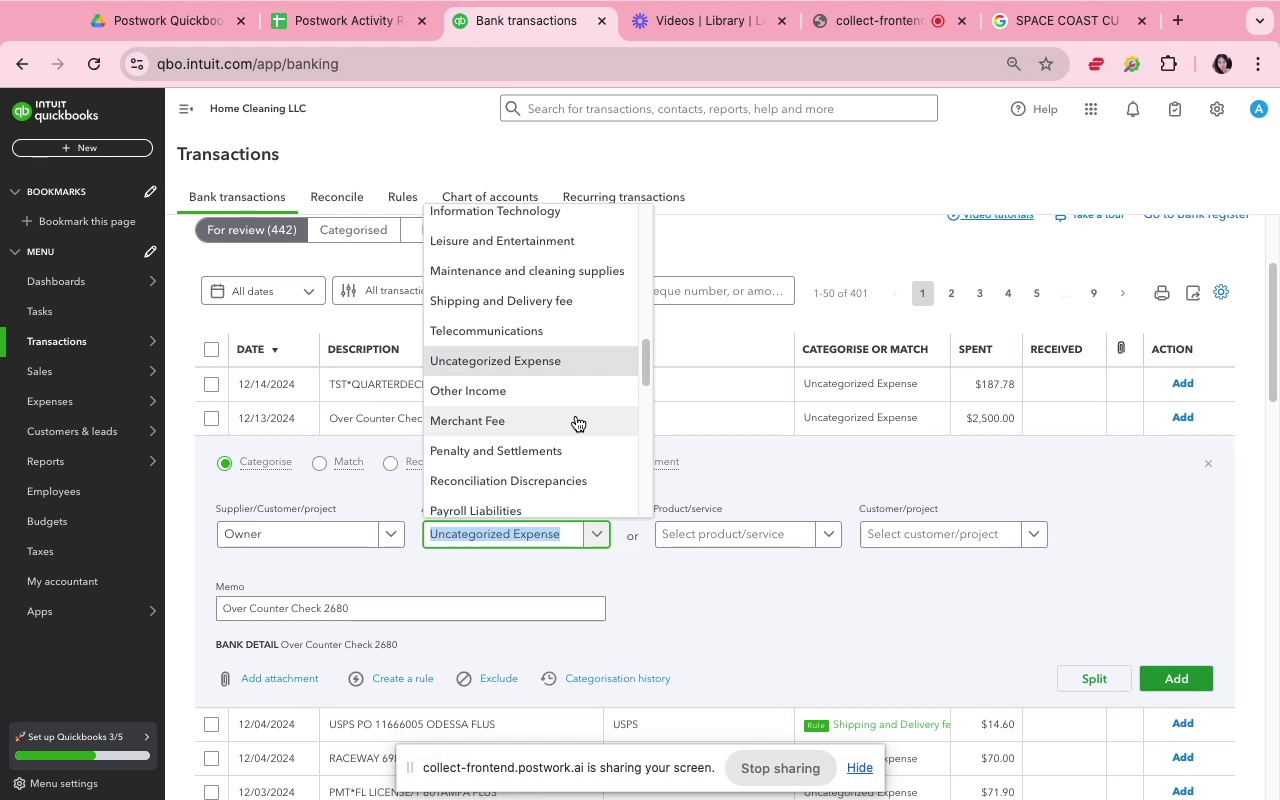 
wait(28.52)
 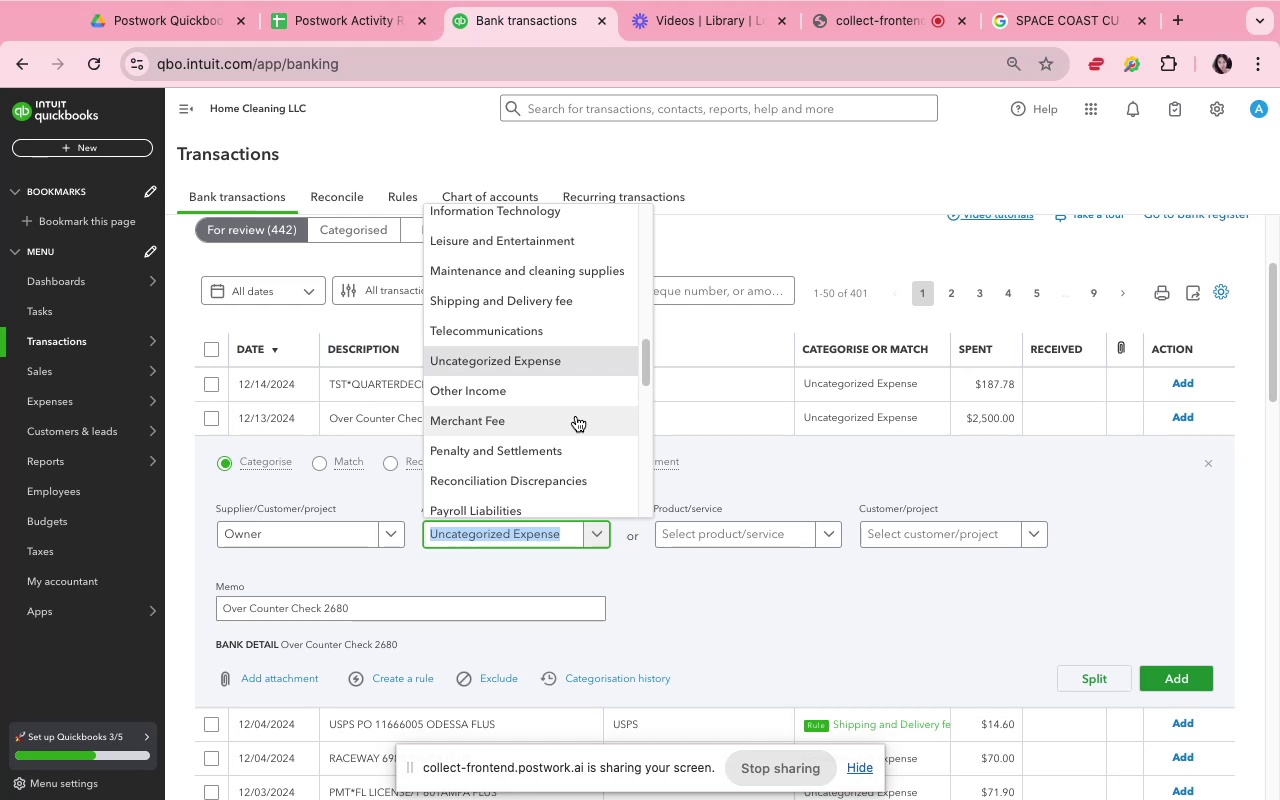 
scroll: coordinate [574, 416], scroll_direction: down, amount: 5.0
 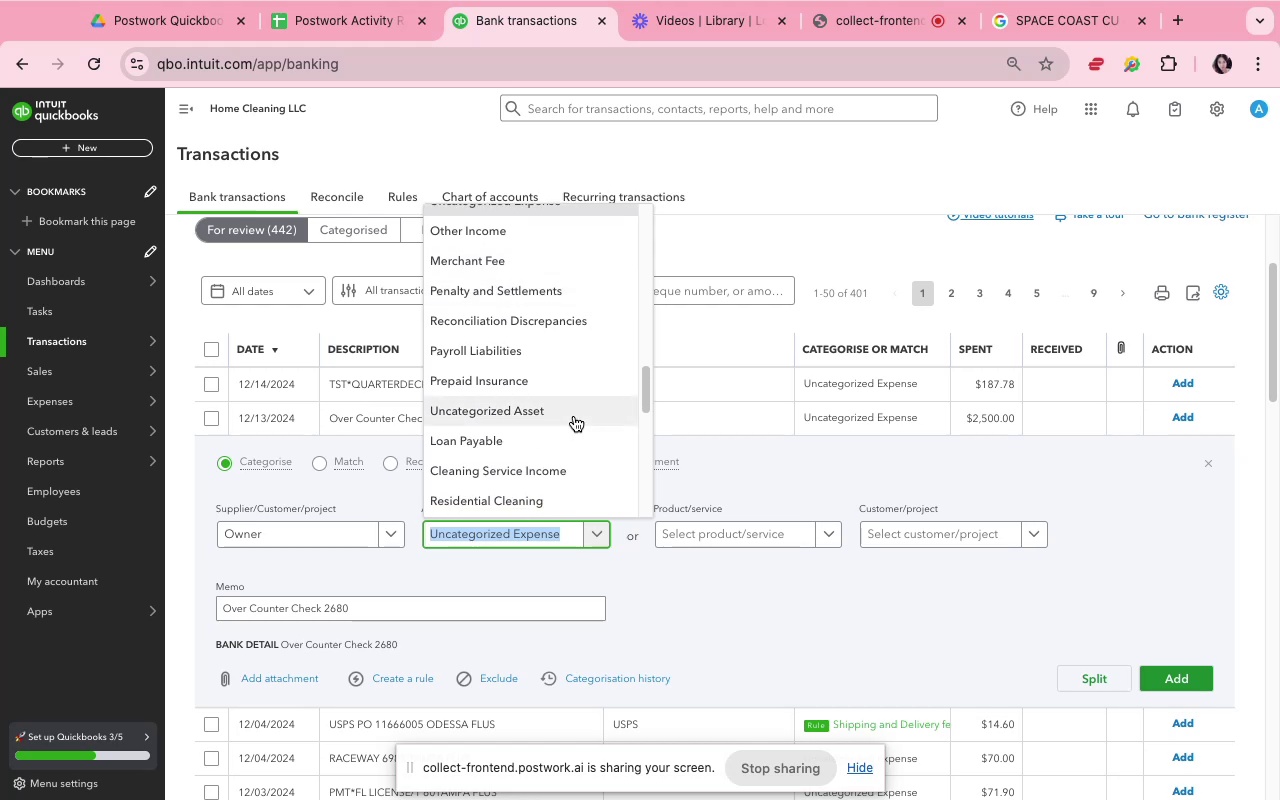 
scroll: coordinate [574, 416], scroll_direction: up, amount: 5.0
 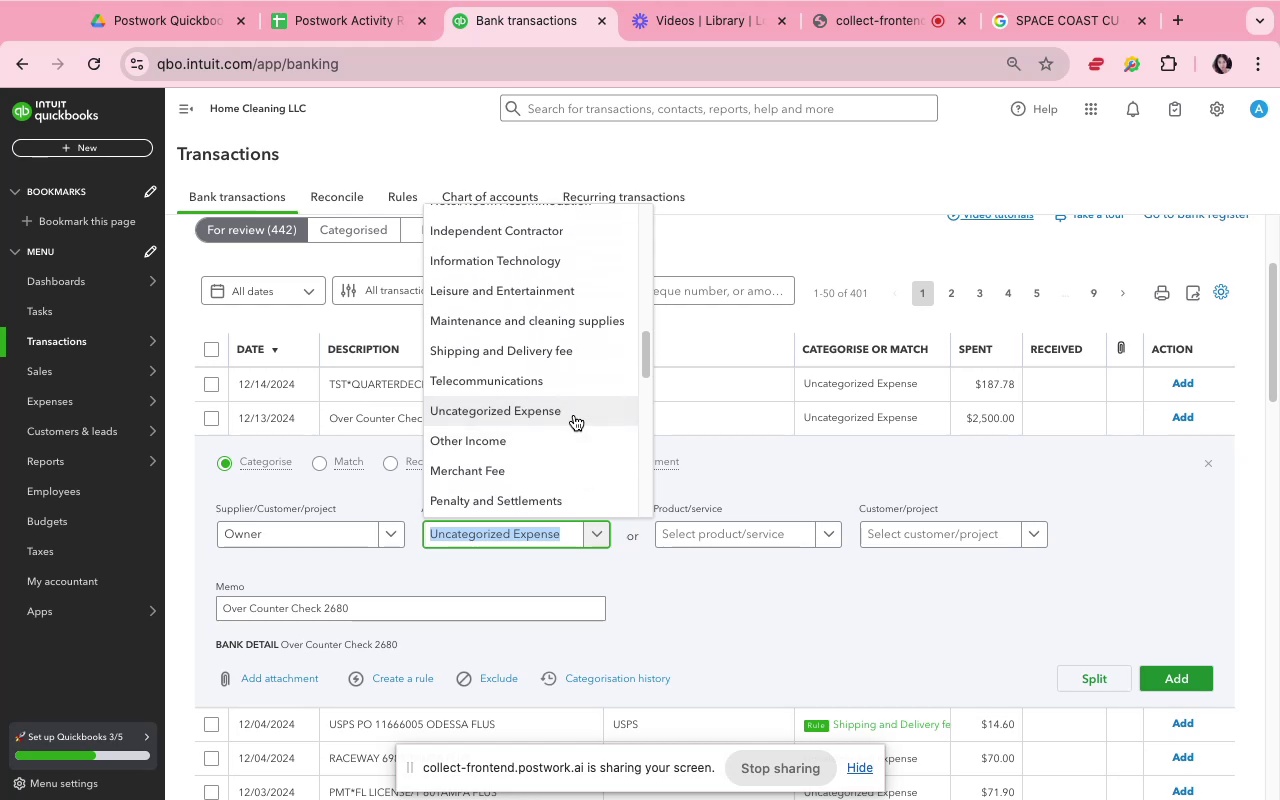 
wait(7.05)
 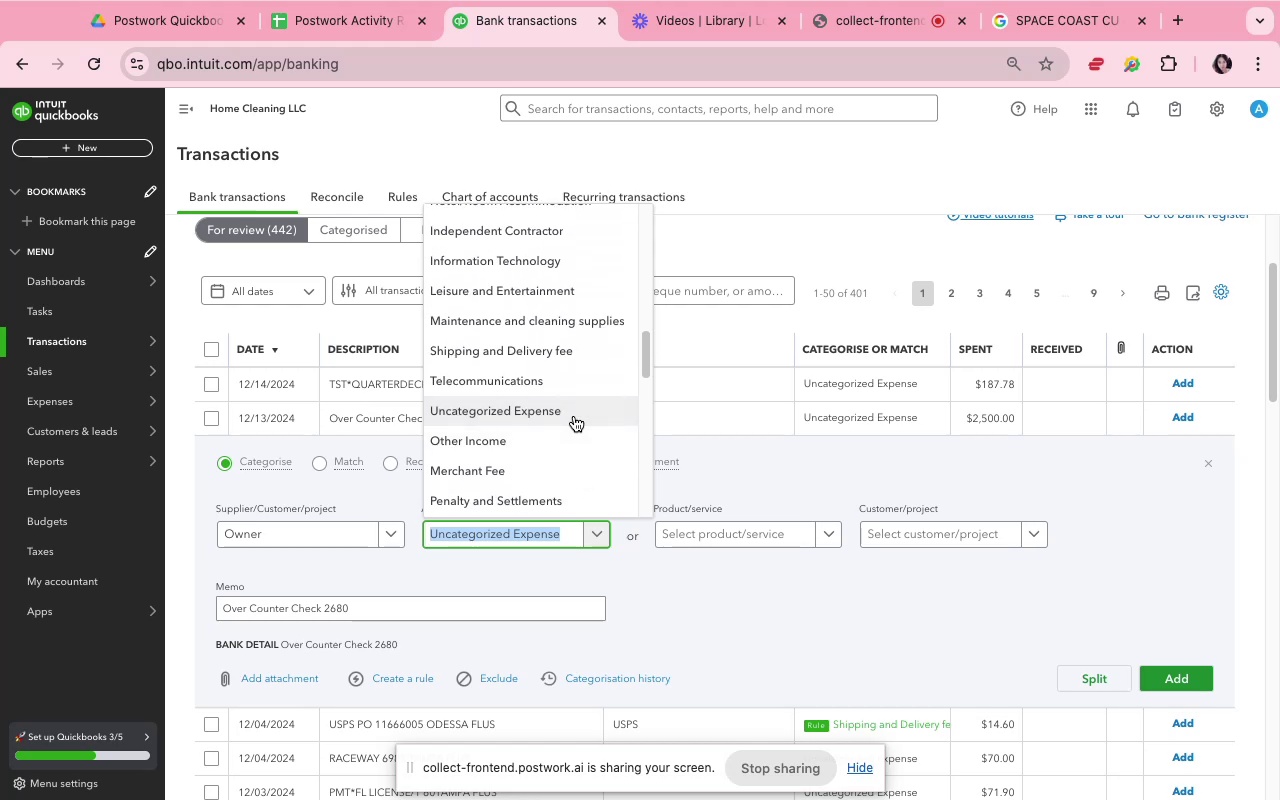 
scroll: coordinate [574, 415], scroll_direction: up, amount: 8.0
 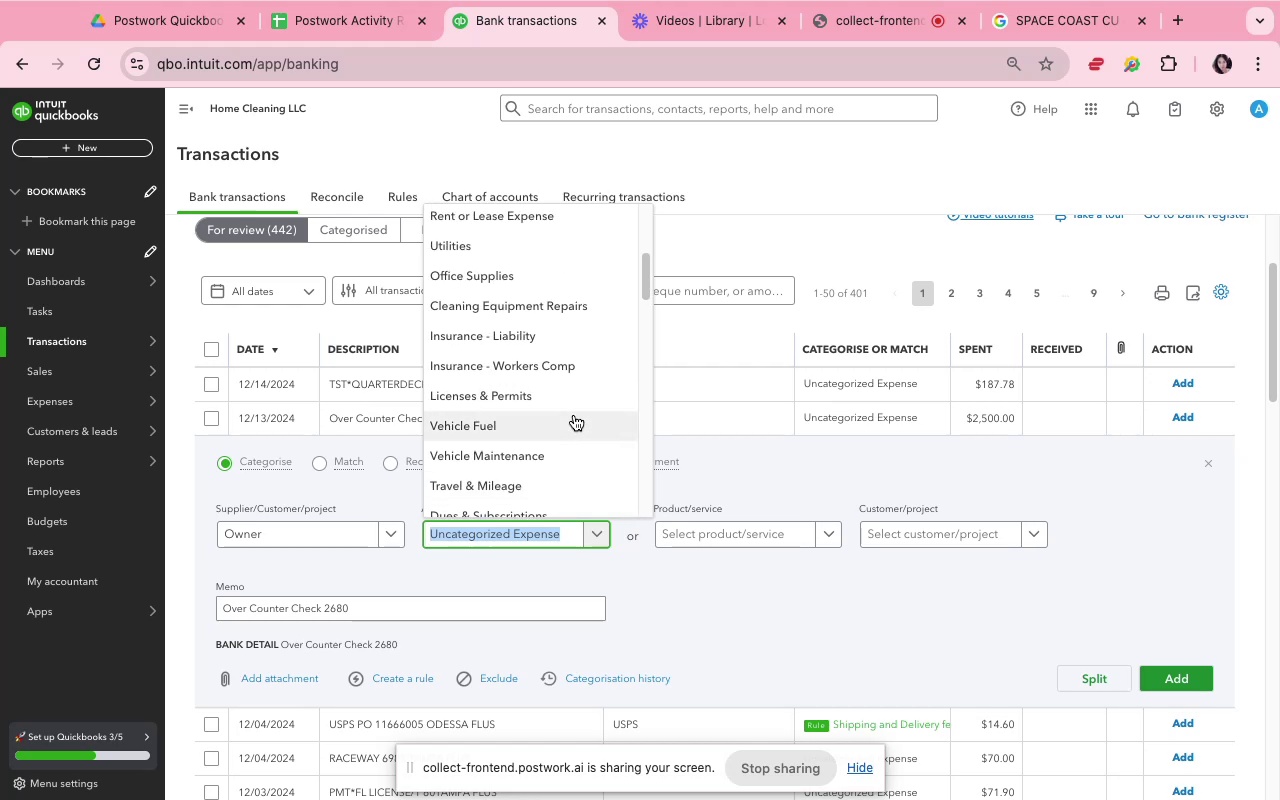 
scroll: coordinate [574, 415], scroll_direction: down, amount: 14.0
 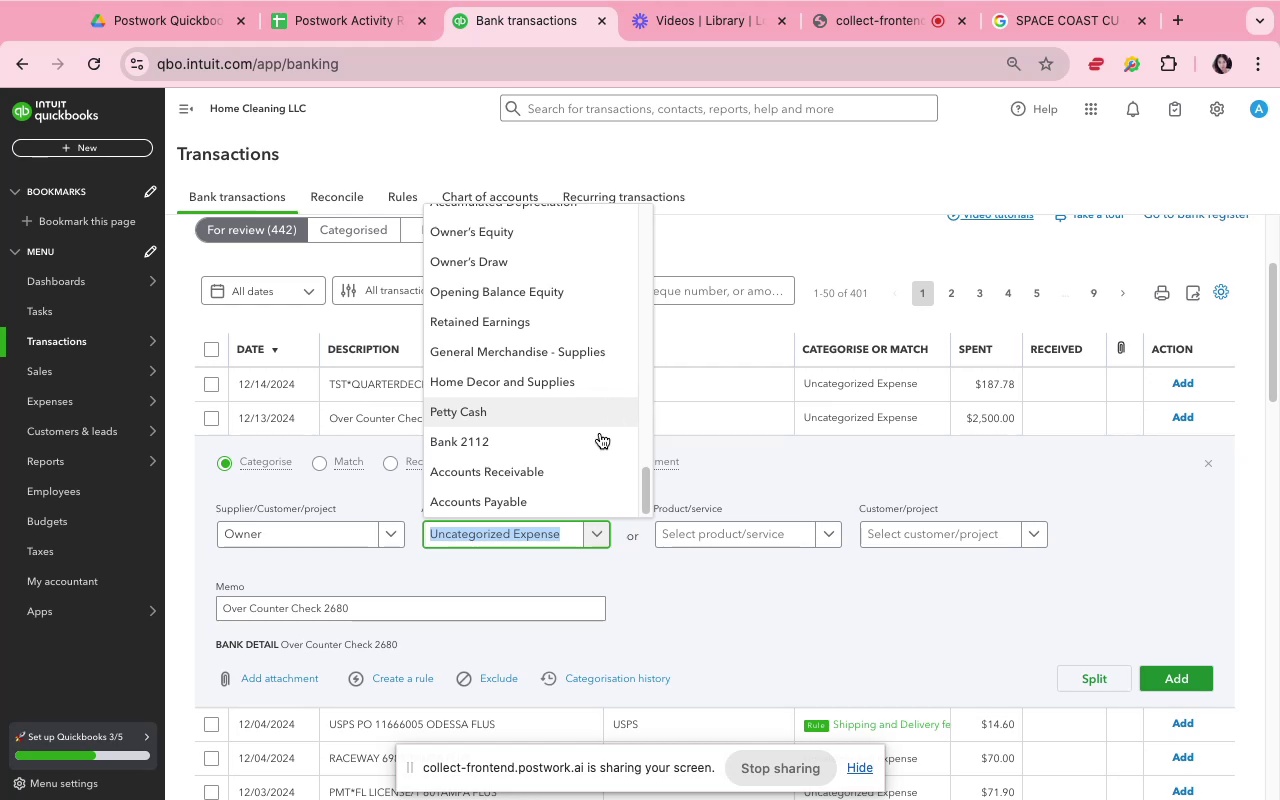 
wait(14.54)
 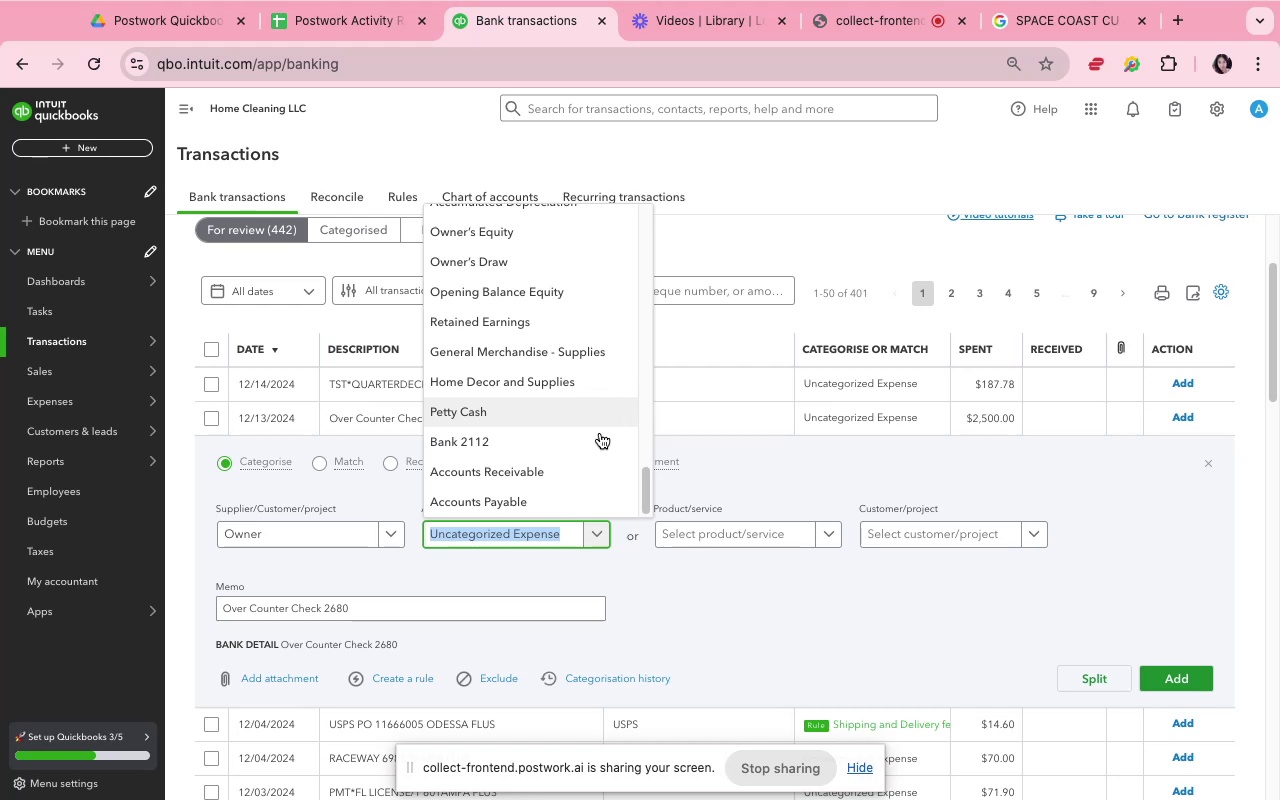 
scroll: coordinate [539, 466], scroll_direction: up, amount: 2.0
 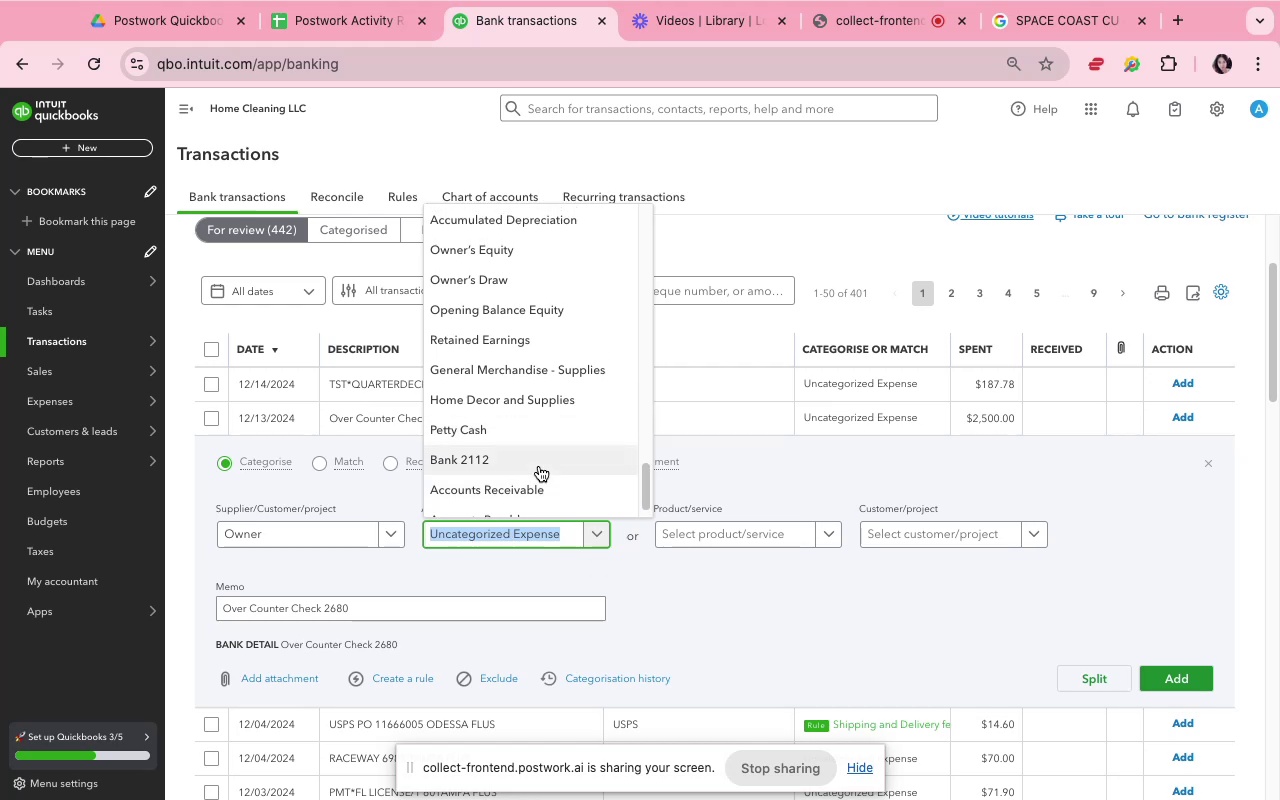 
type(ow)
 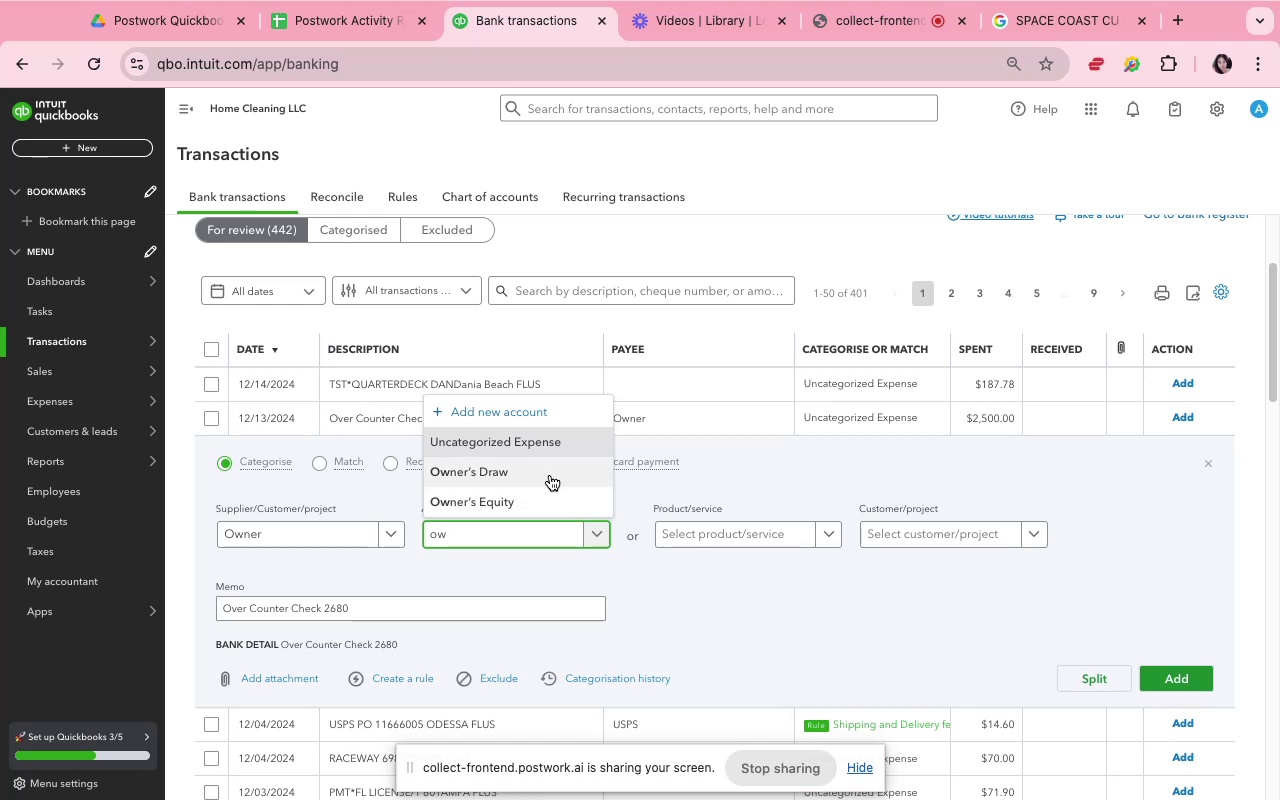 
wait(6.32)
 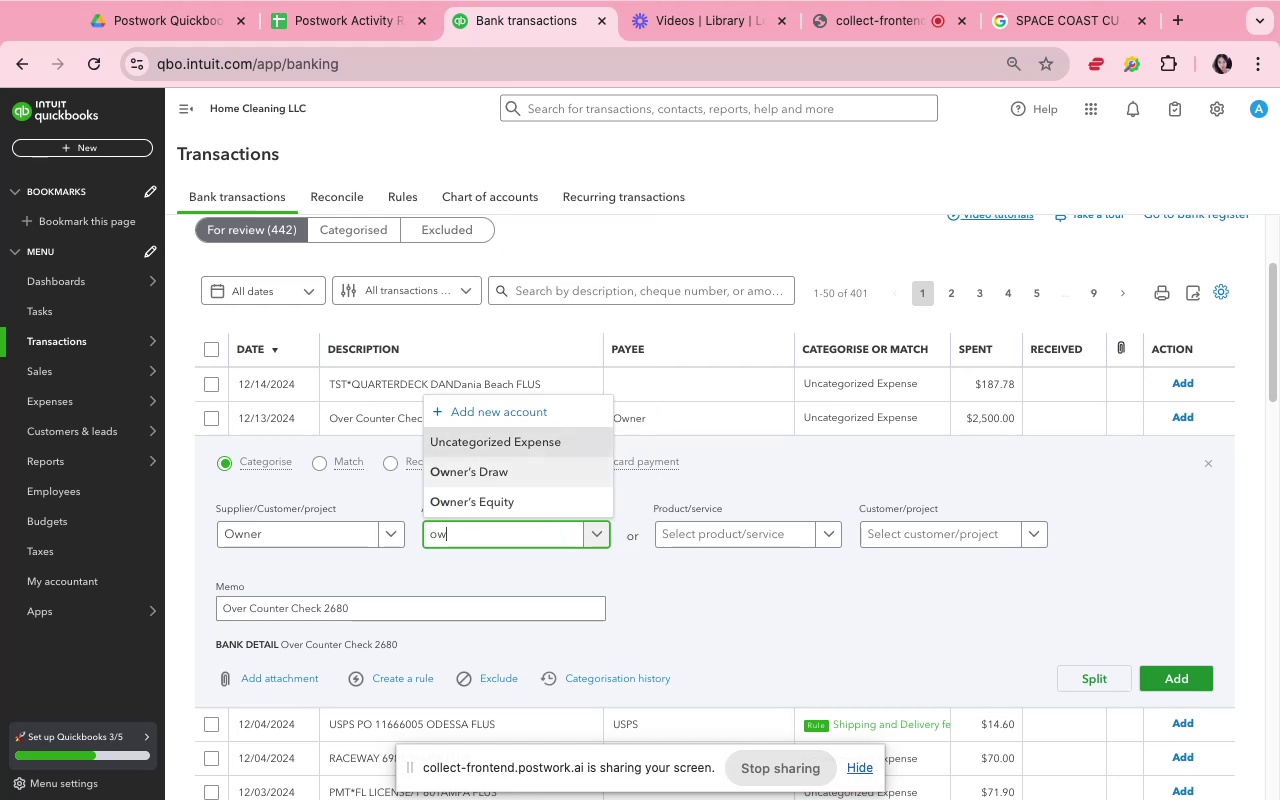 
left_click([550, 475])
 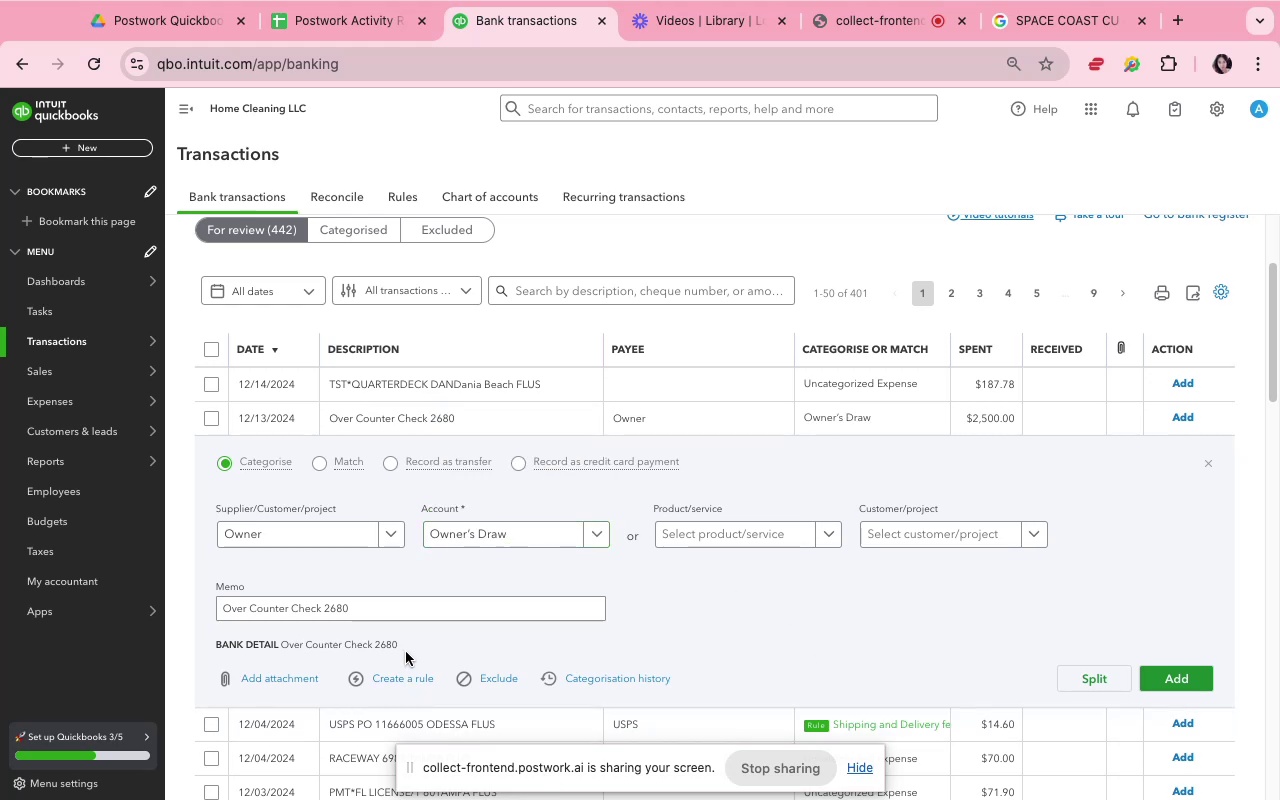 
wait(5.75)
 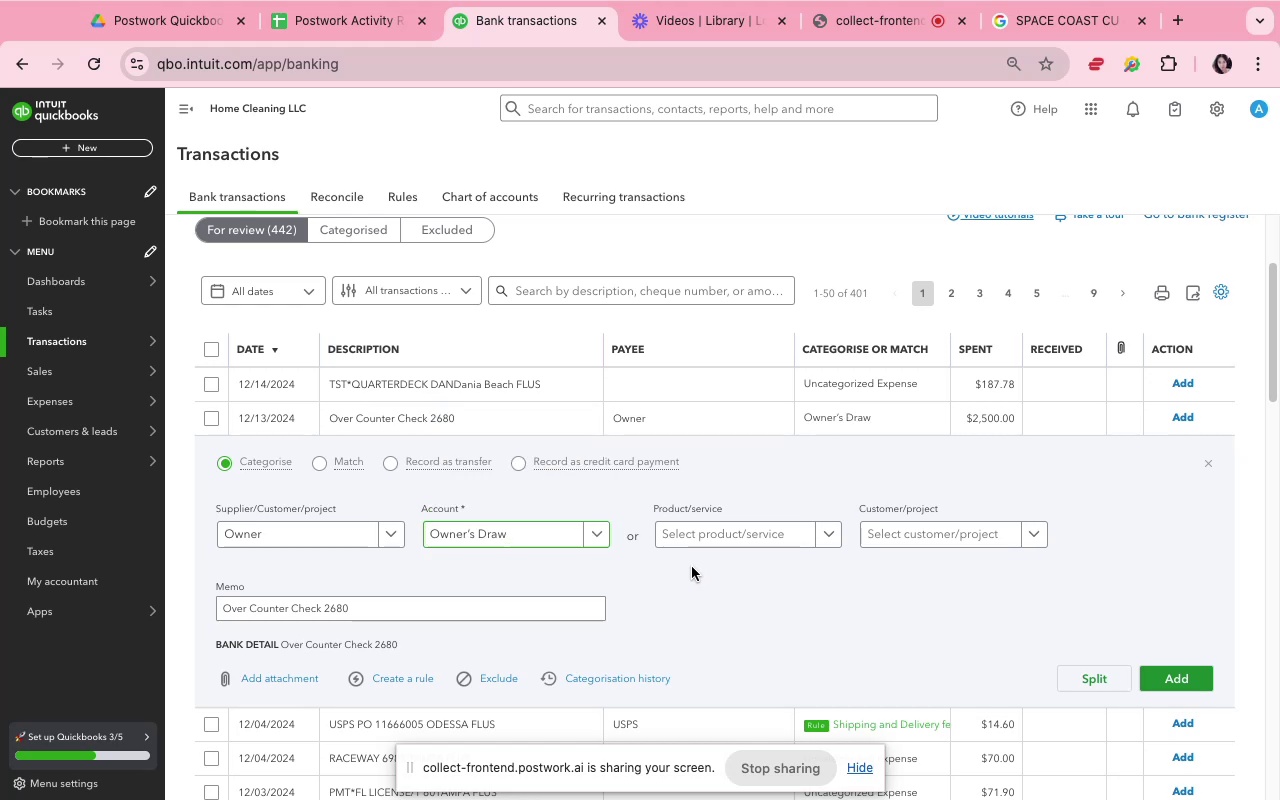 
left_click([425, 678])
 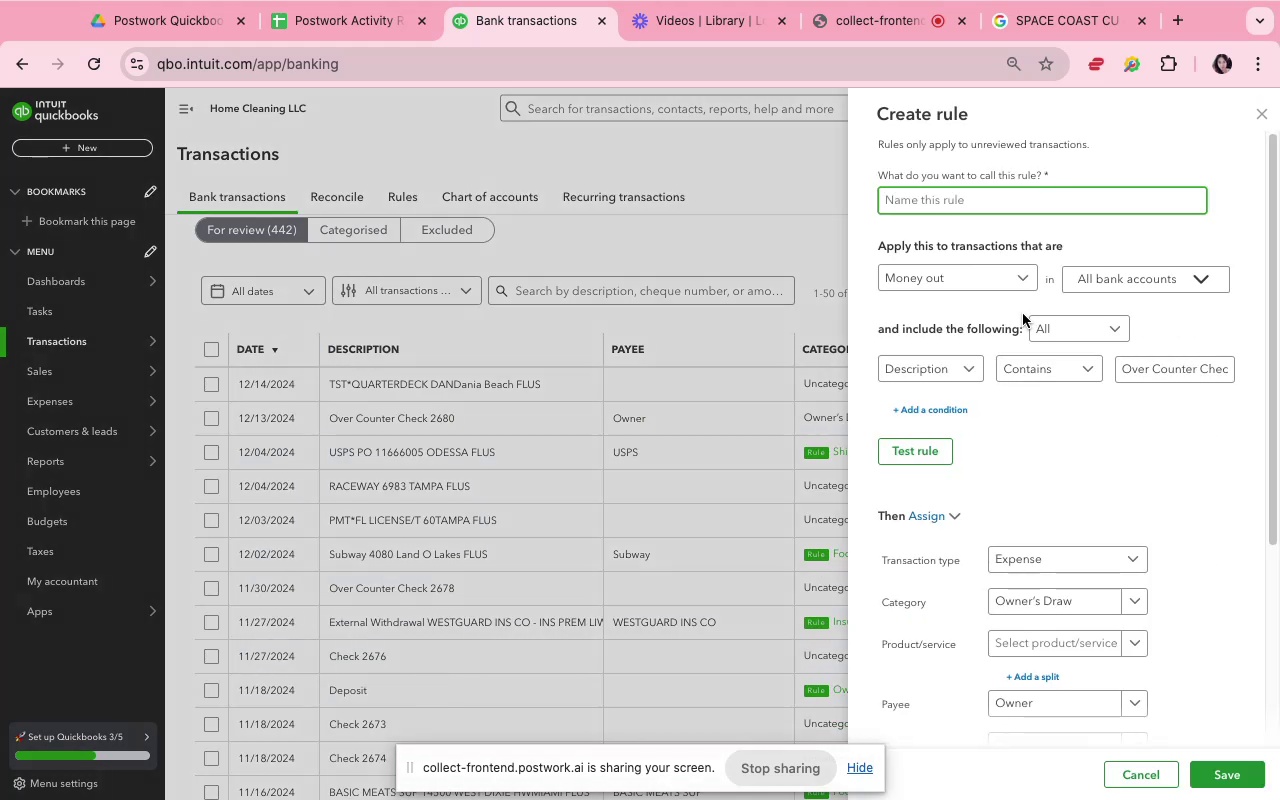 
type(owner)
 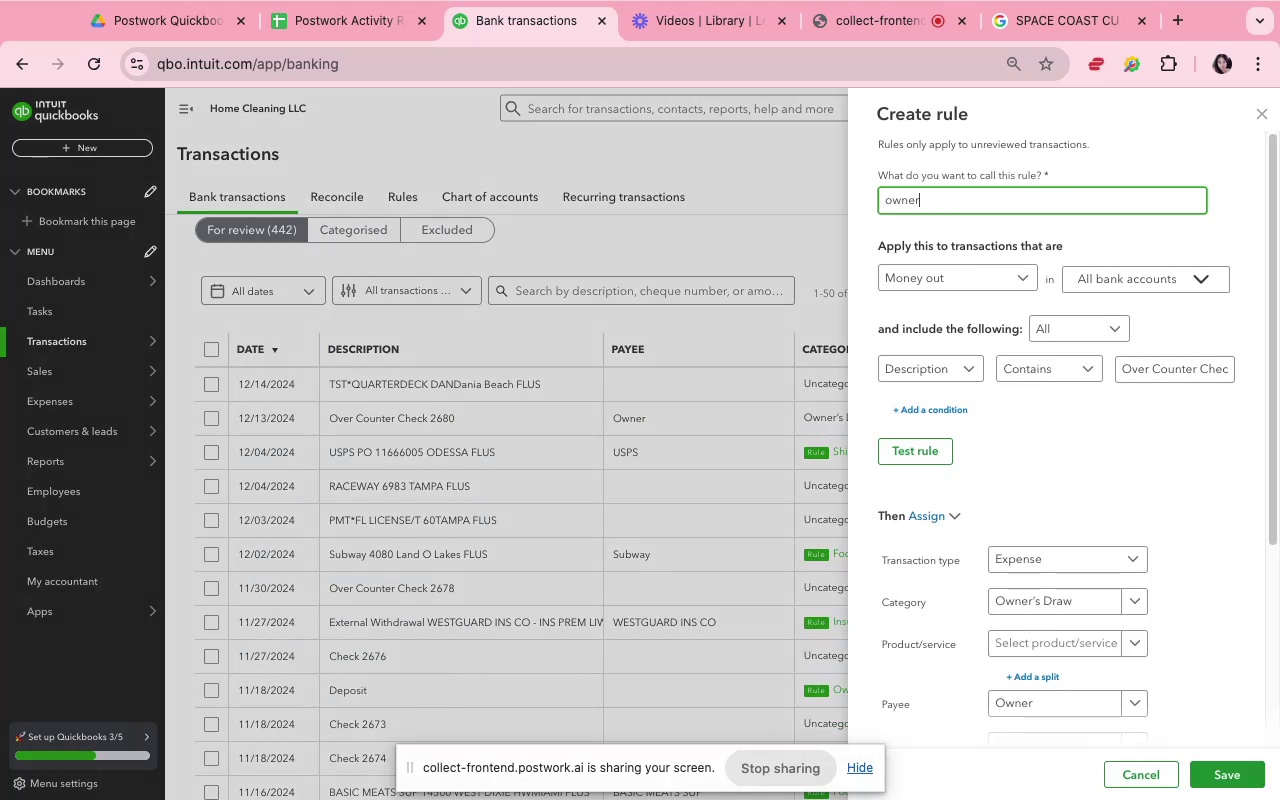 
left_click([1235, 449])
 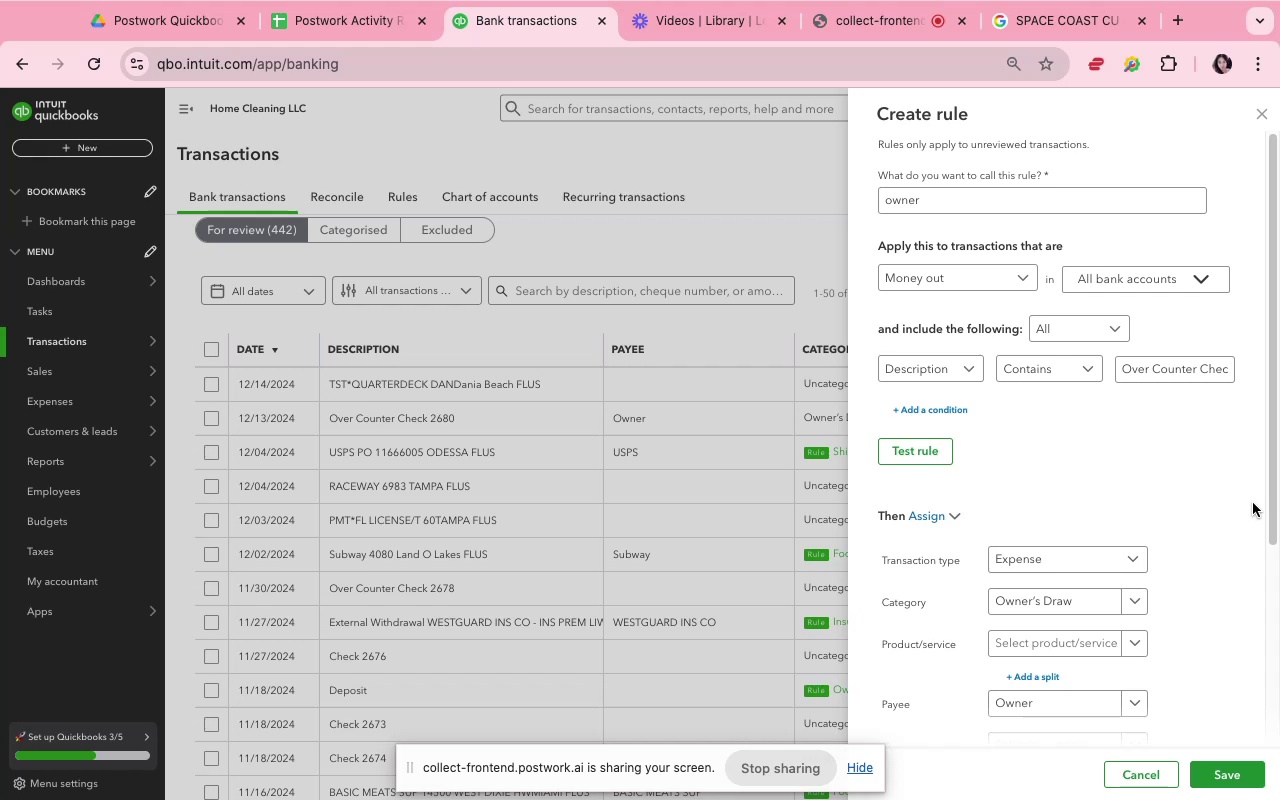 
left_click([1253, 503])
 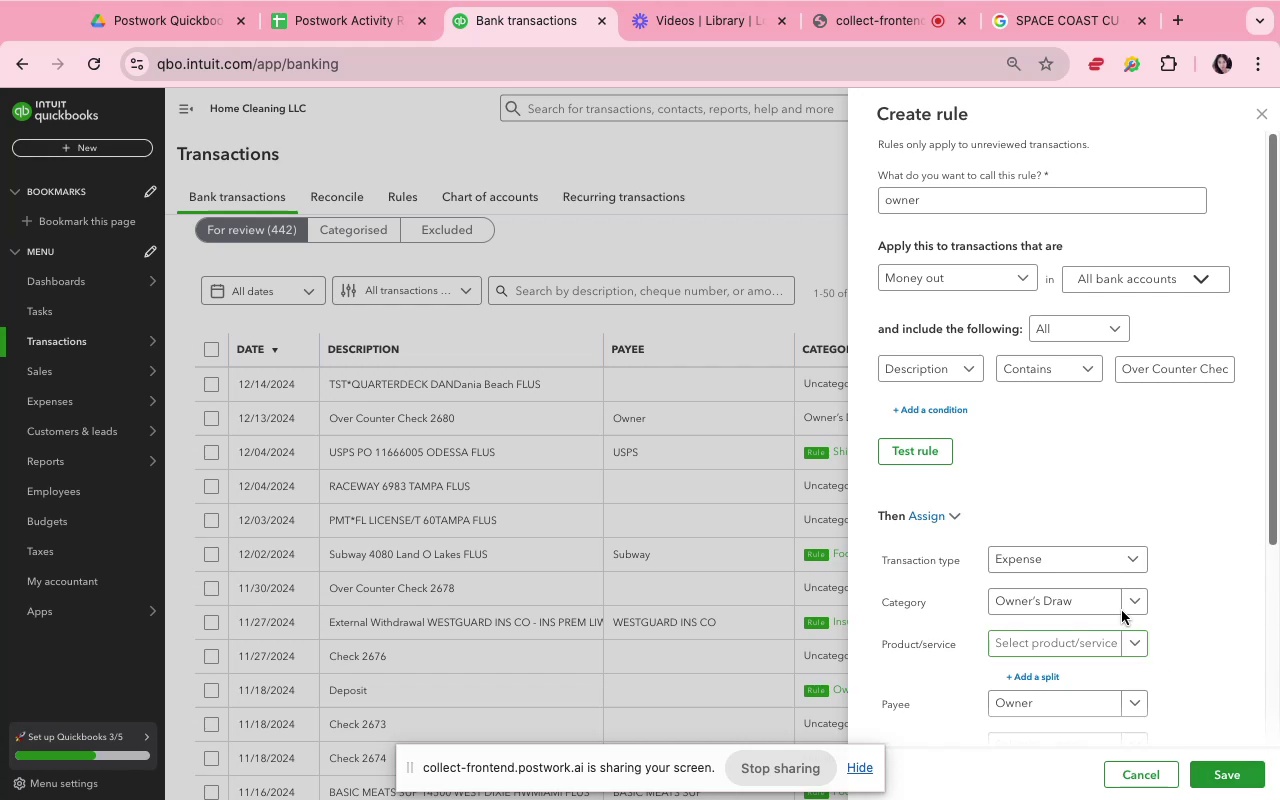 
left_click([1102, 558])
 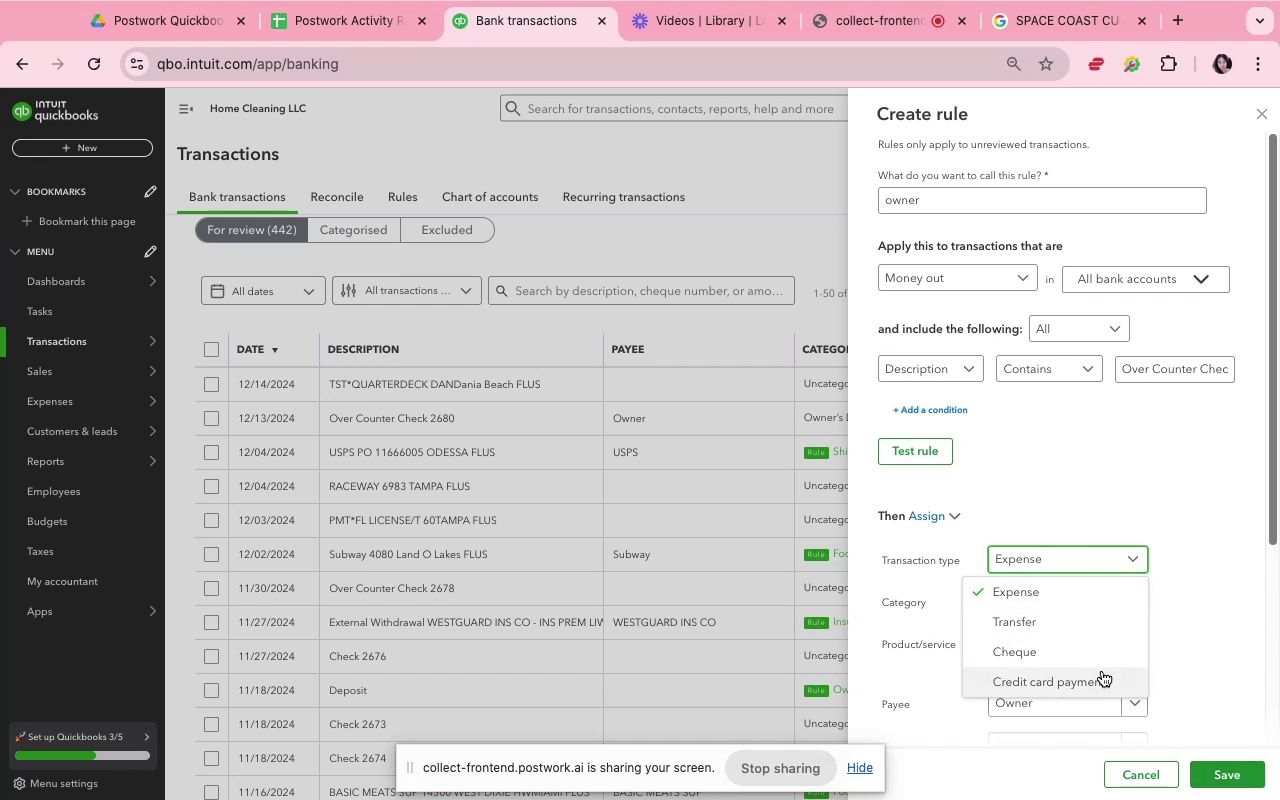 
wait(8.47)
 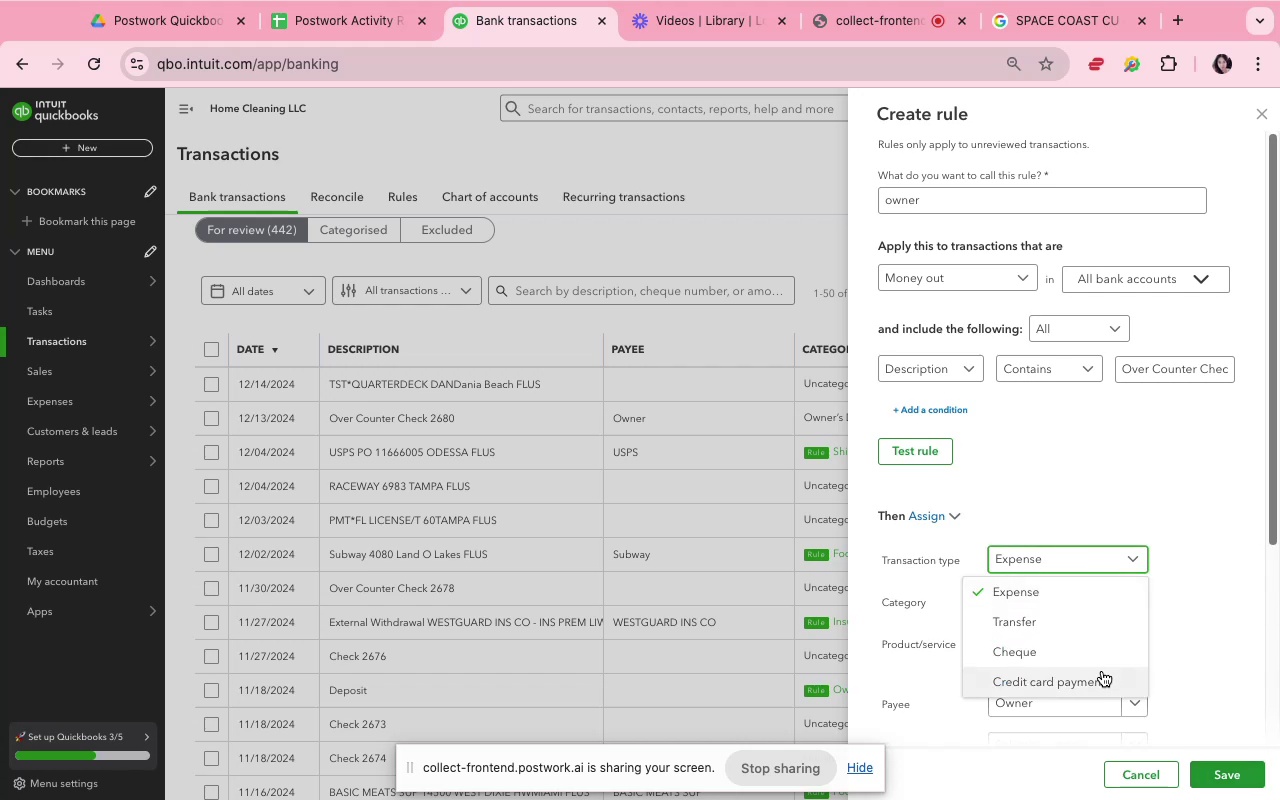 
left_click([1094, 660])
 